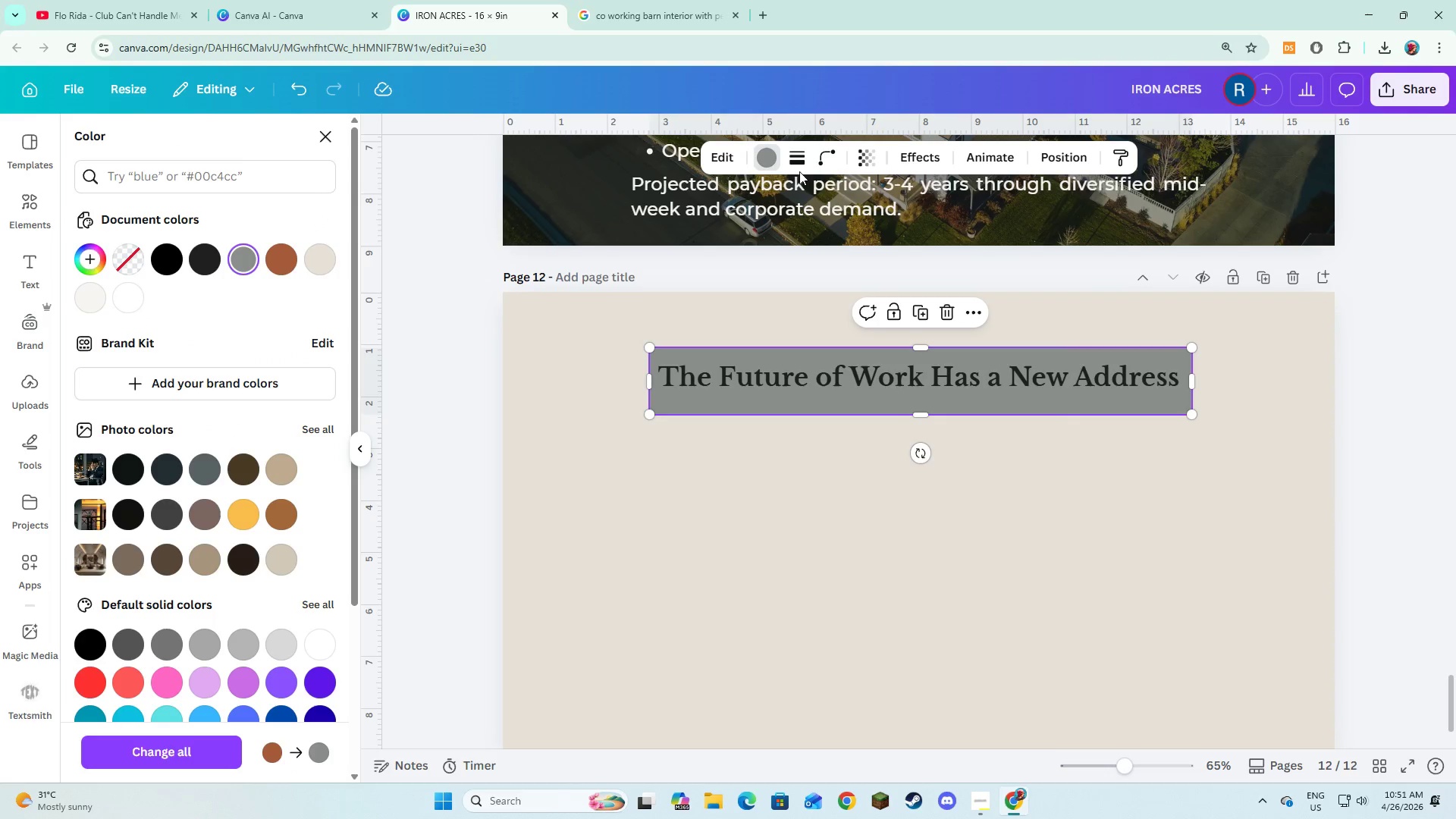 
double_click([799, 165])
 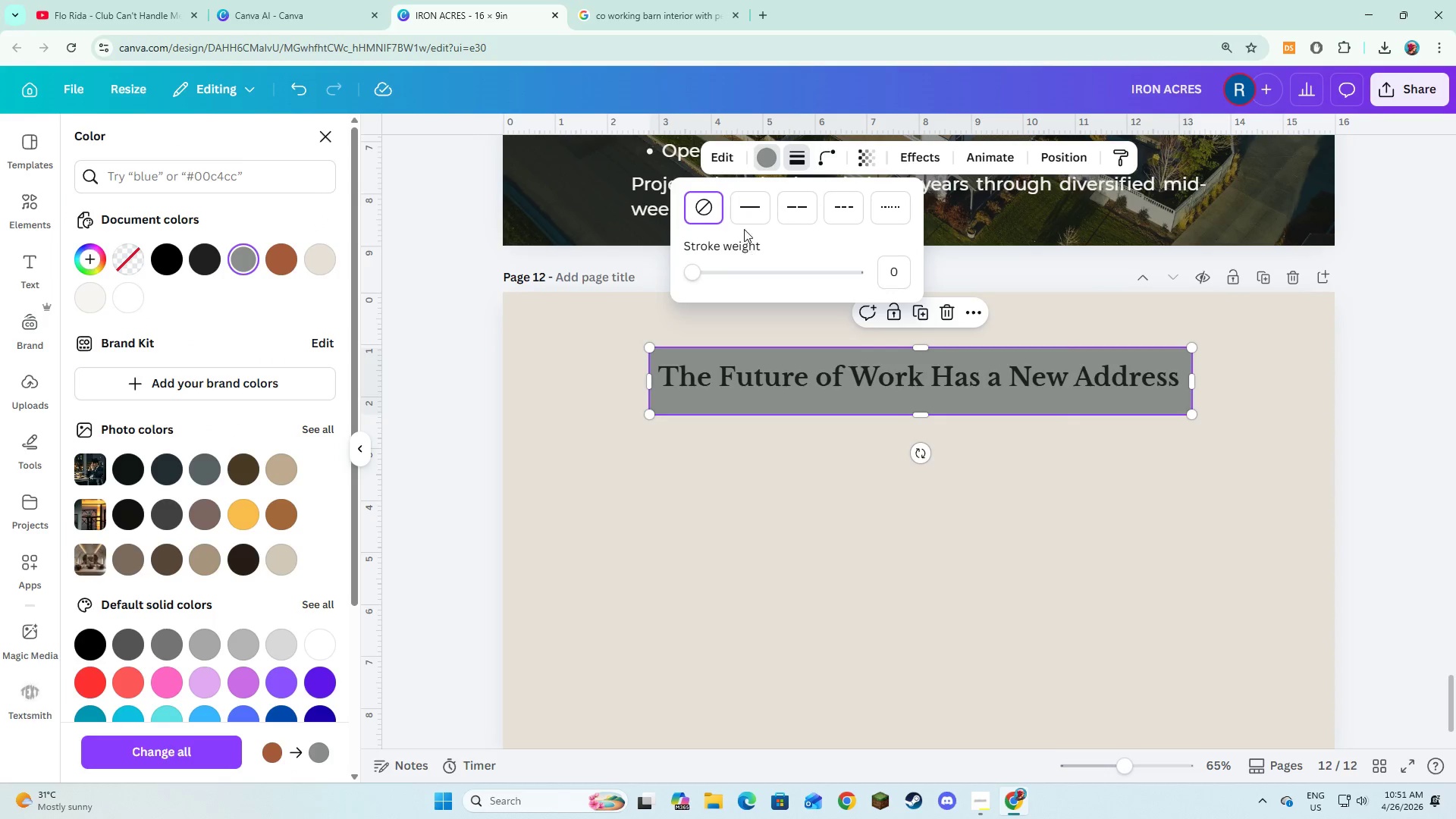 
left_click([739, 211])
 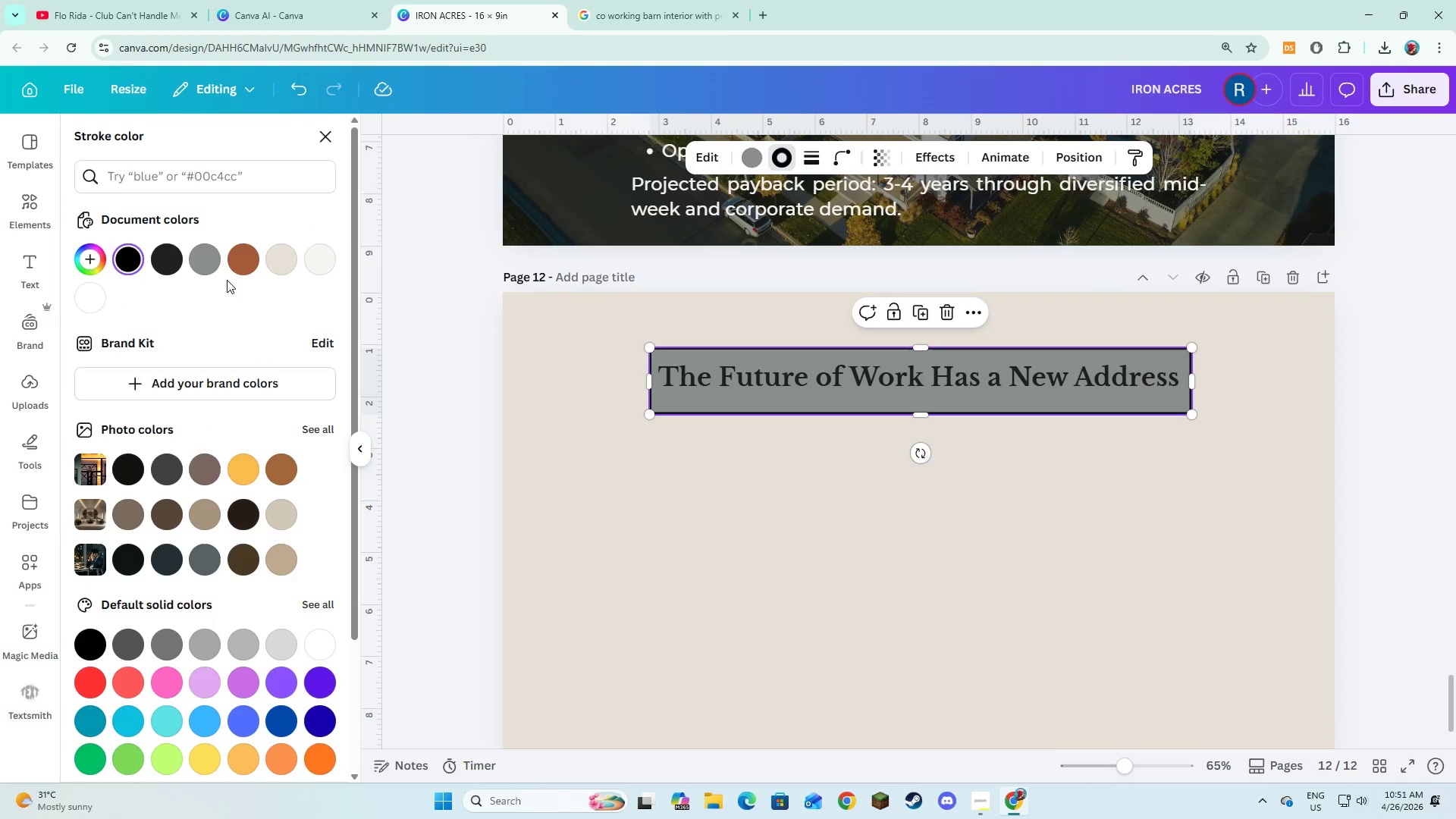 
left_click([249, 261])
 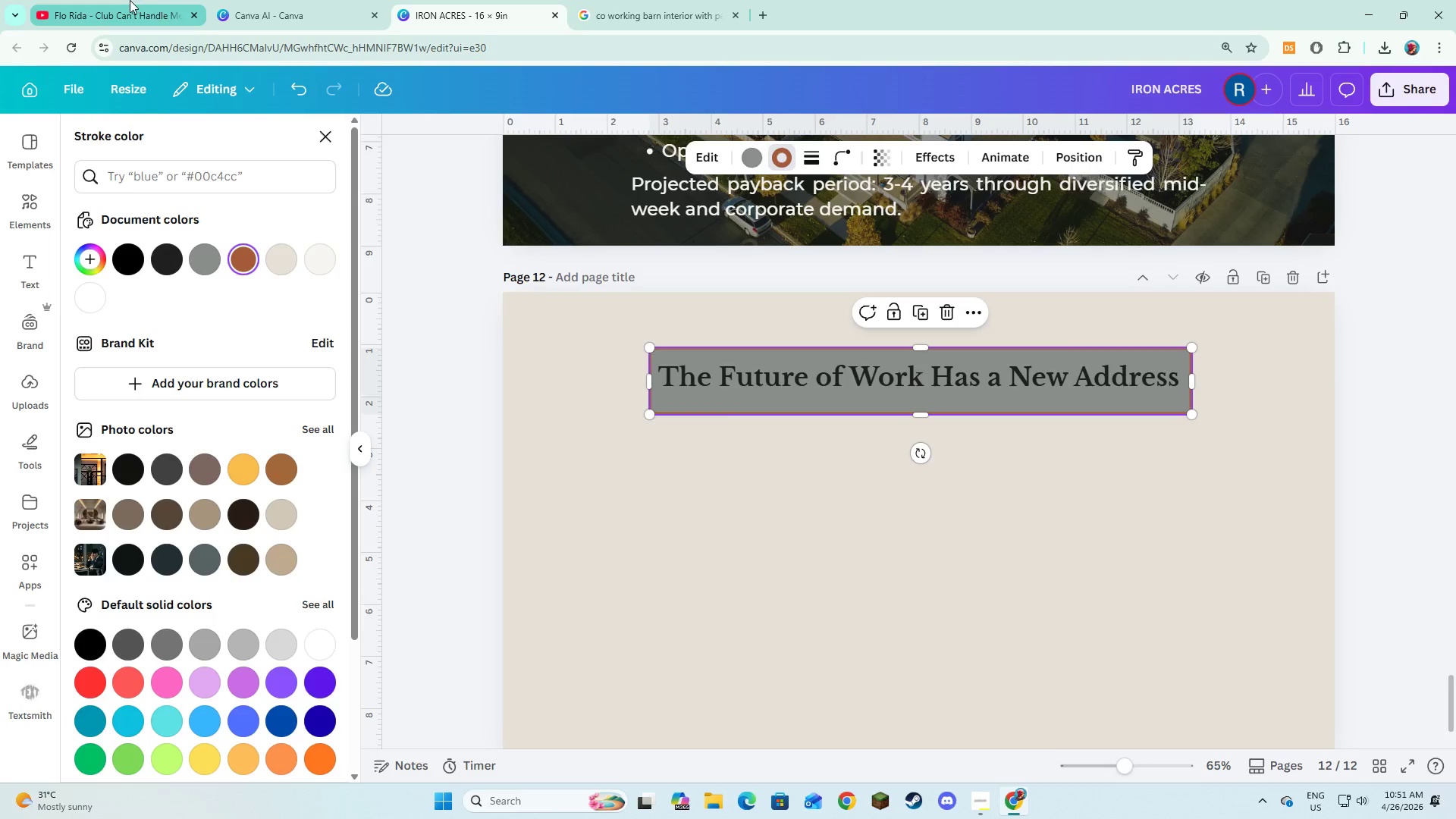 
left_click([130, 1])
 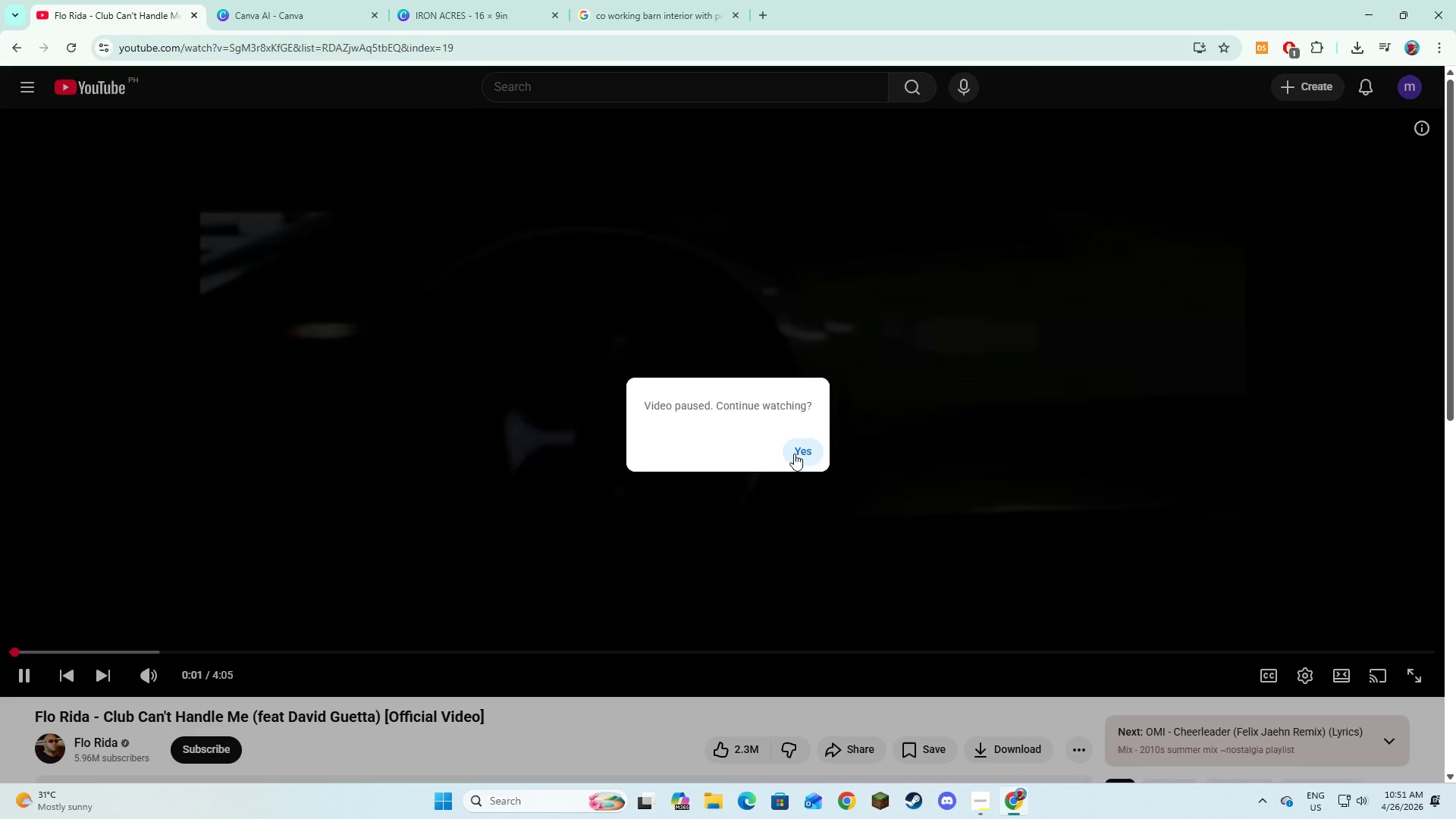 
double_click([463, 0])
 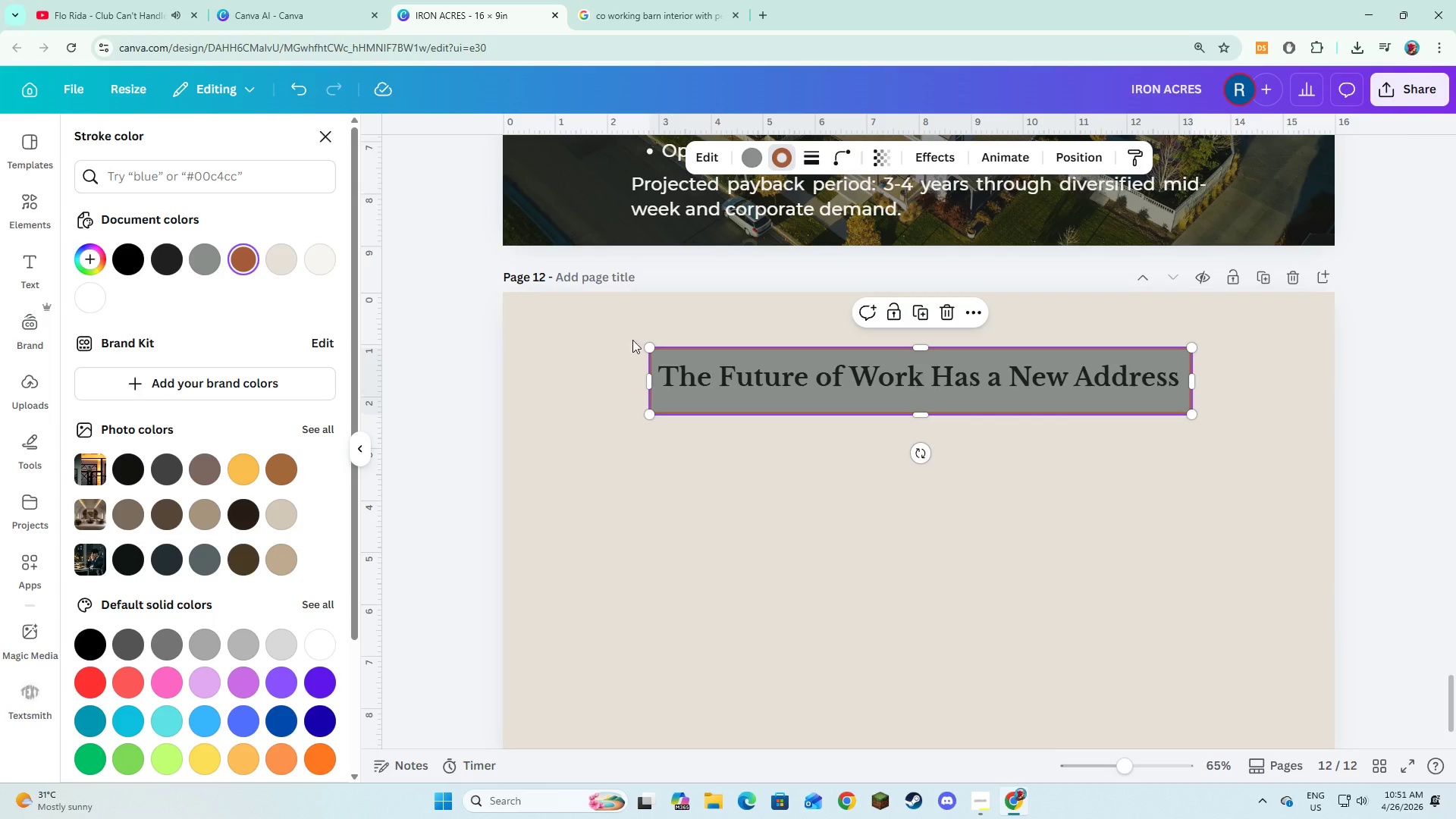 
left_click([644, 447])
 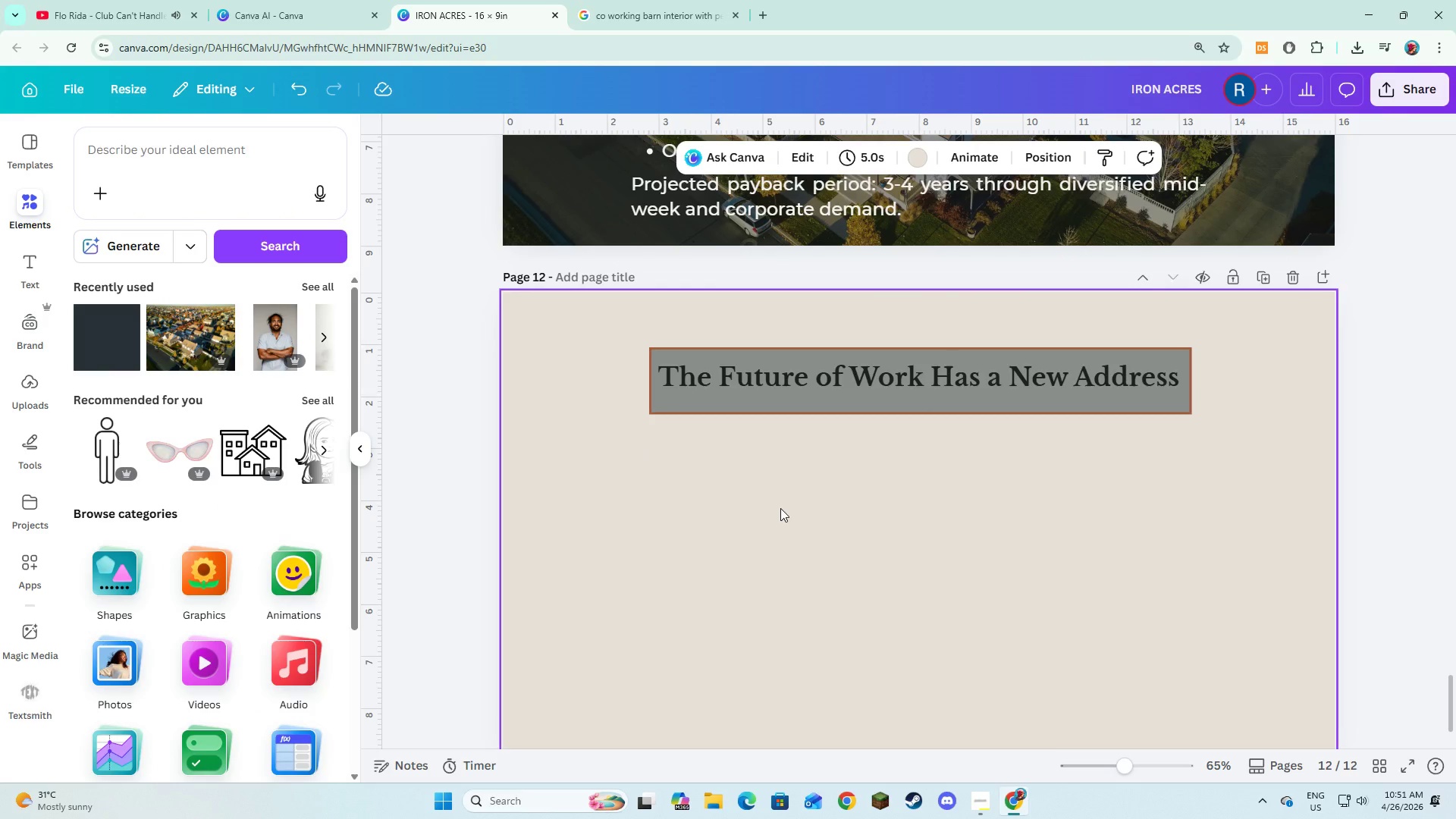 
left_click([780, 508])
 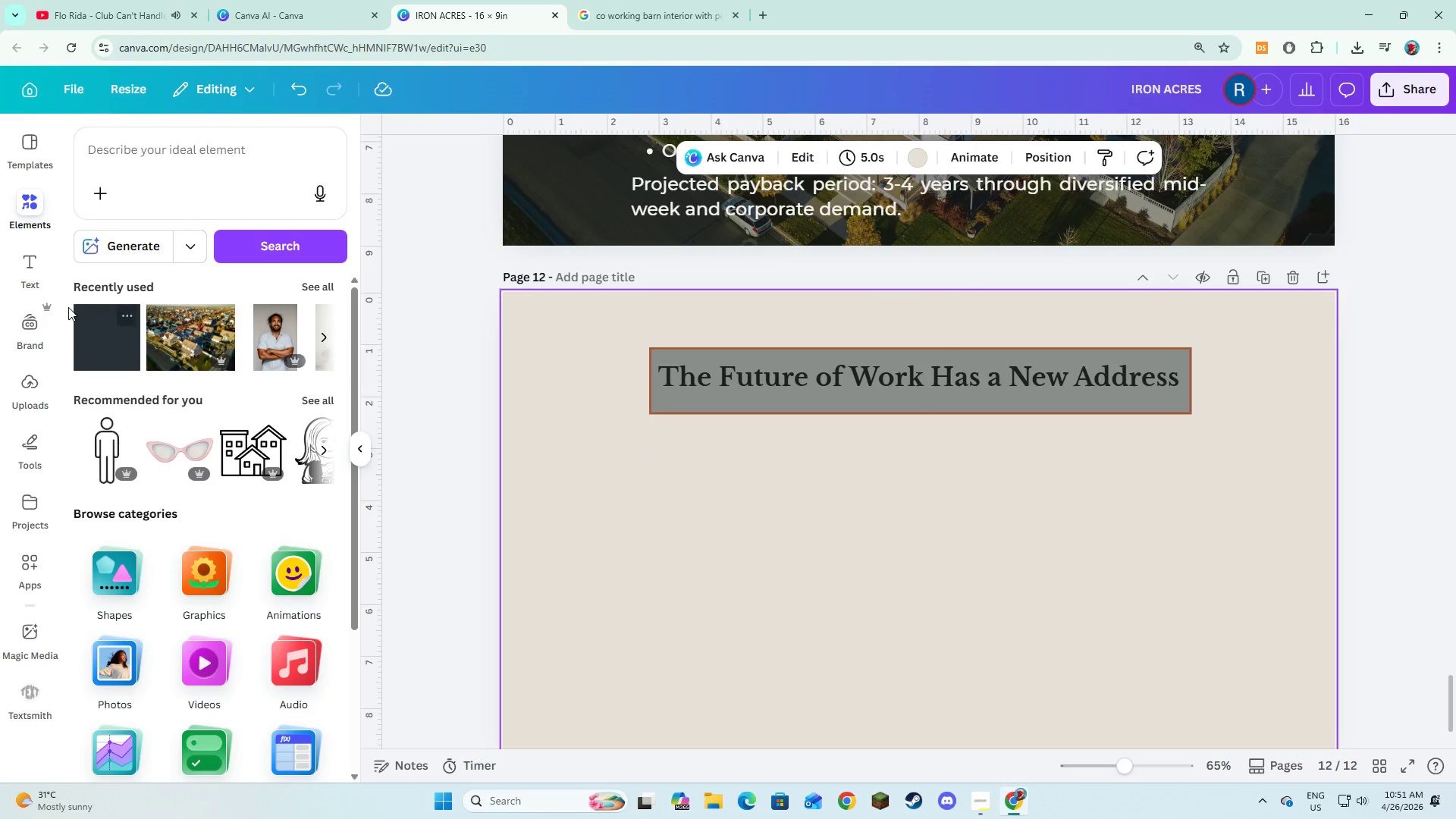 
left_click([33, 282])
 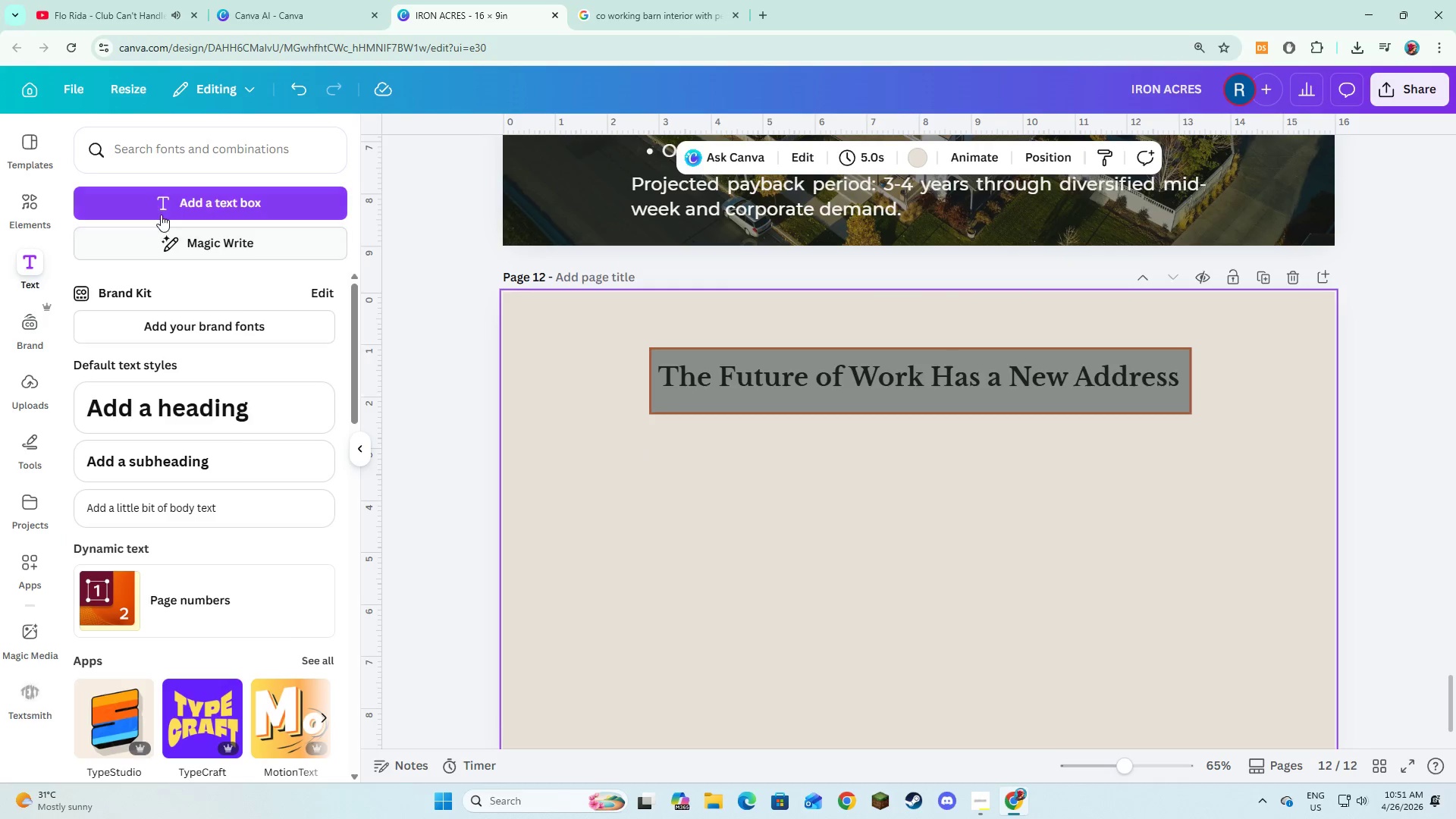 
left_click([162, 211])
 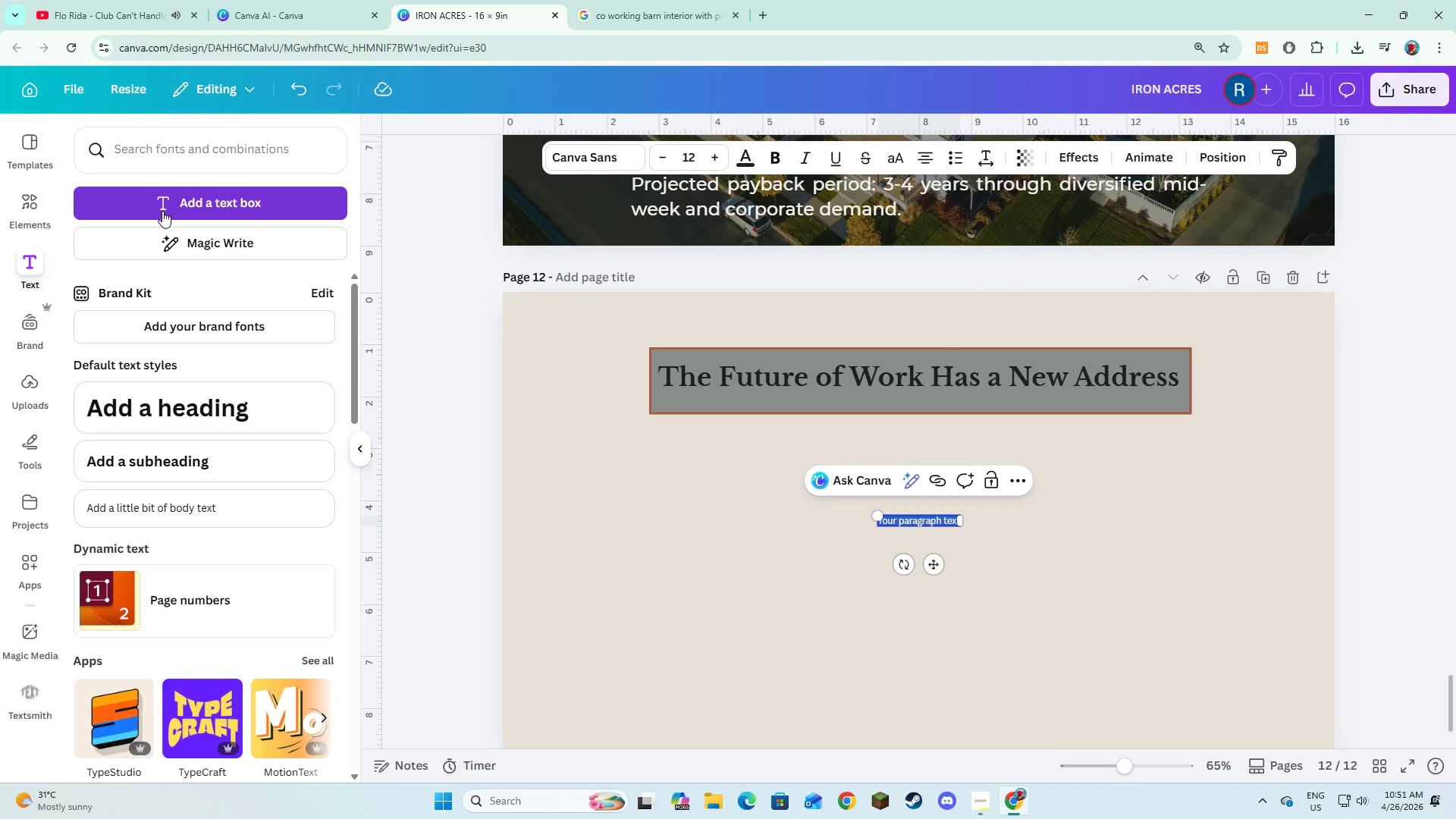 
type(Iron Acres is redefining hospitality by merging architectural heritage with modern o)
key(Backspace)
type(work culture.)
 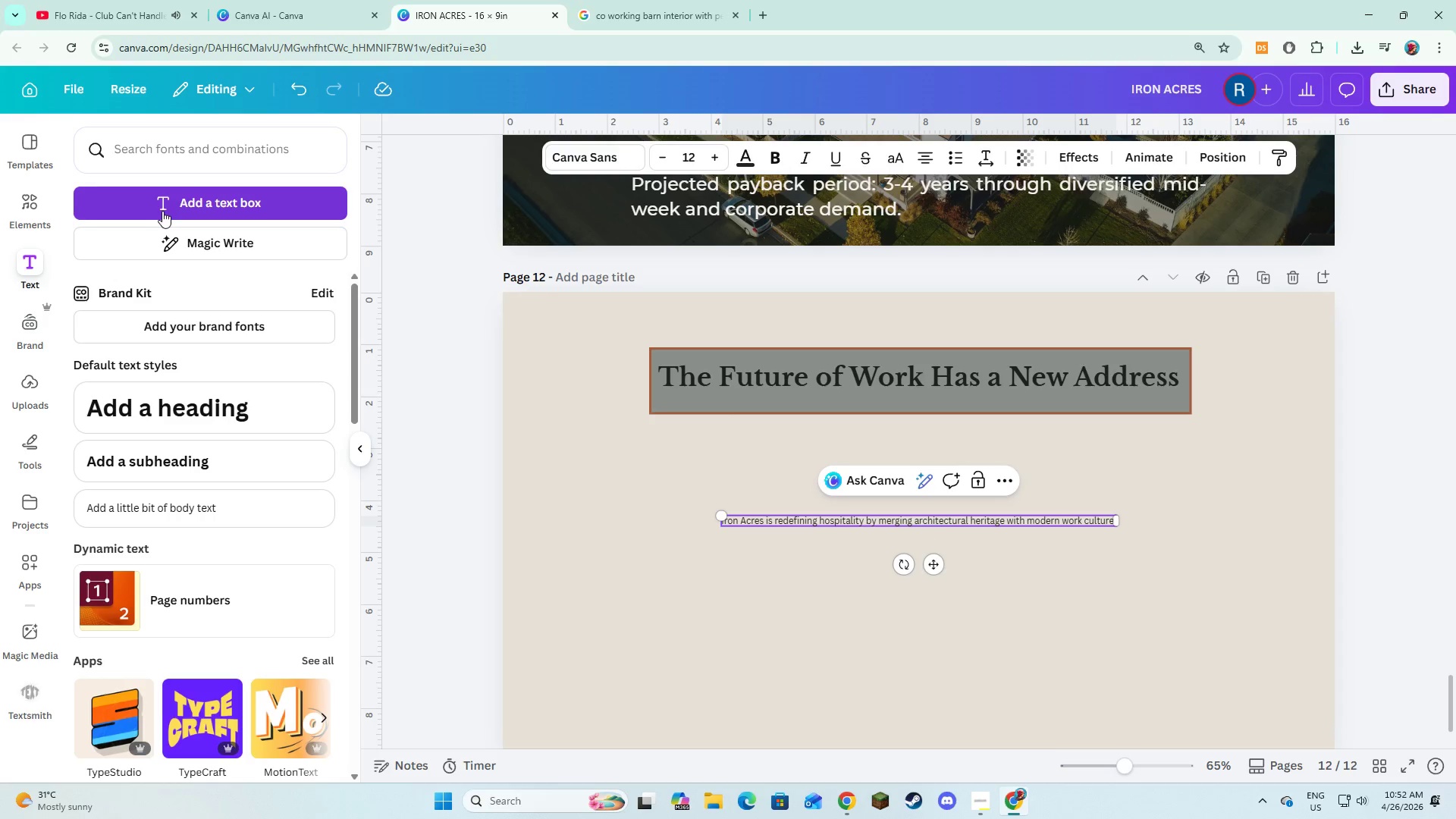 
key(Control+ControlLeft)
 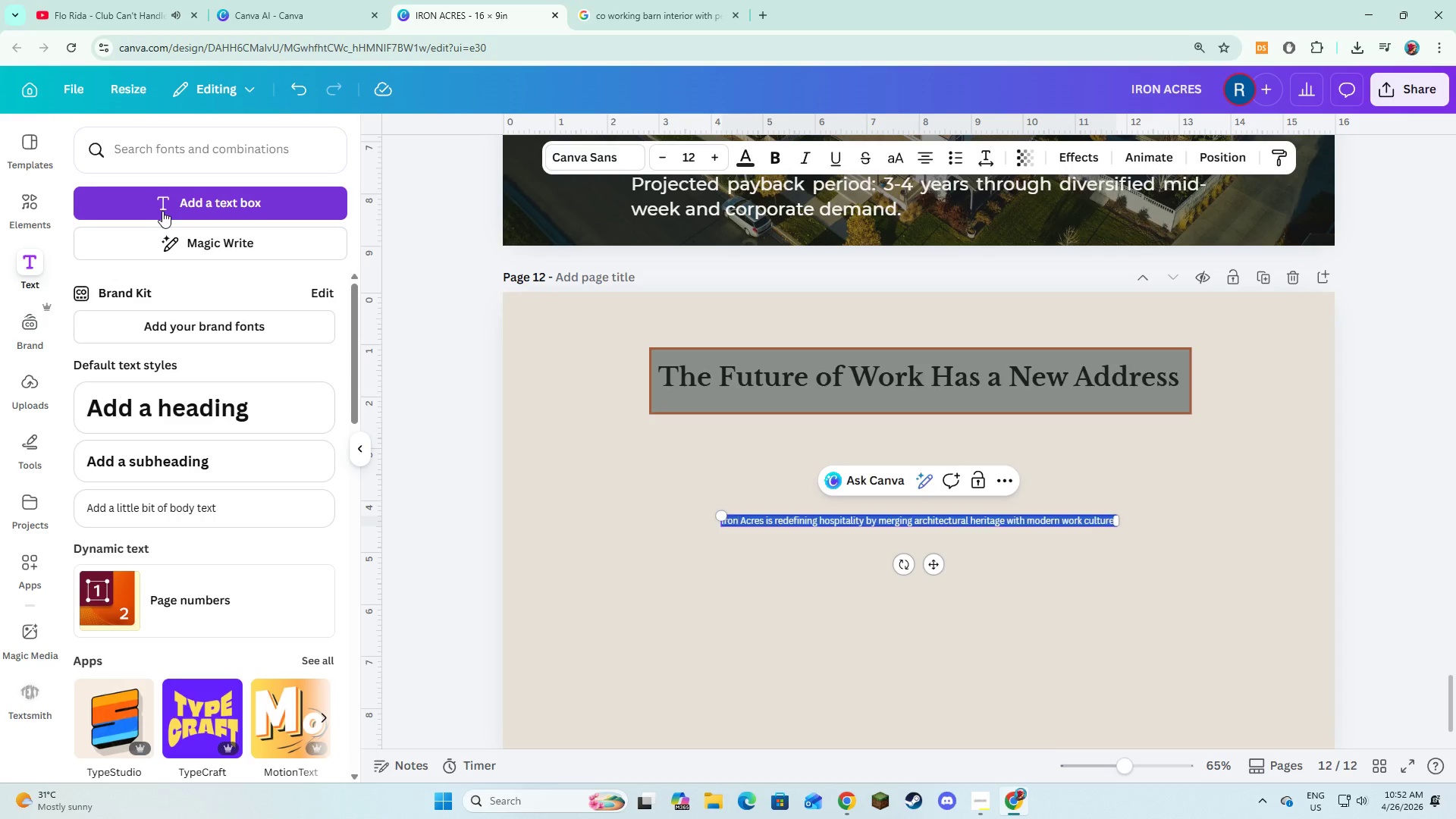 
key(Control+A)
 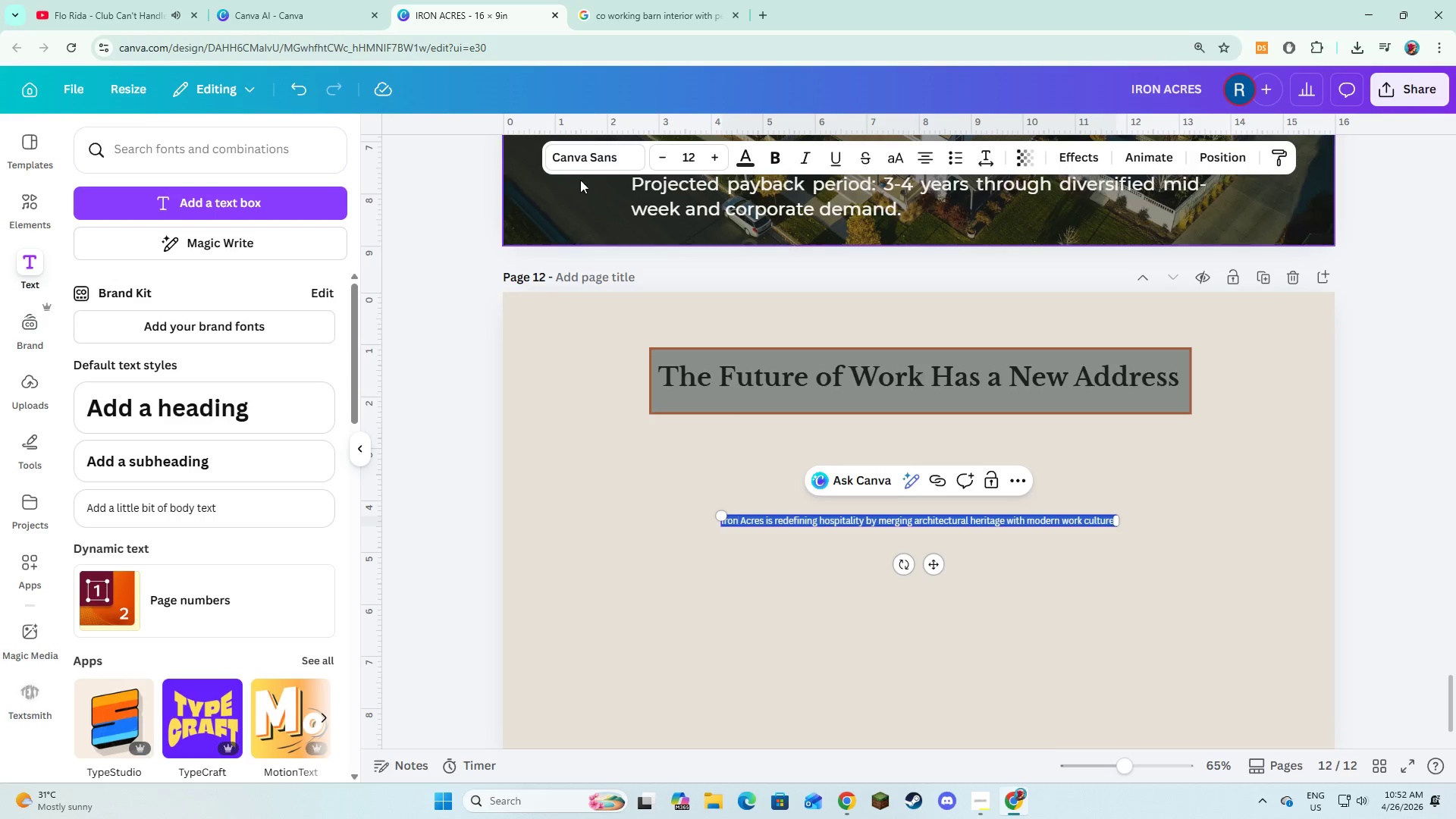 
left_click([586, 161])
 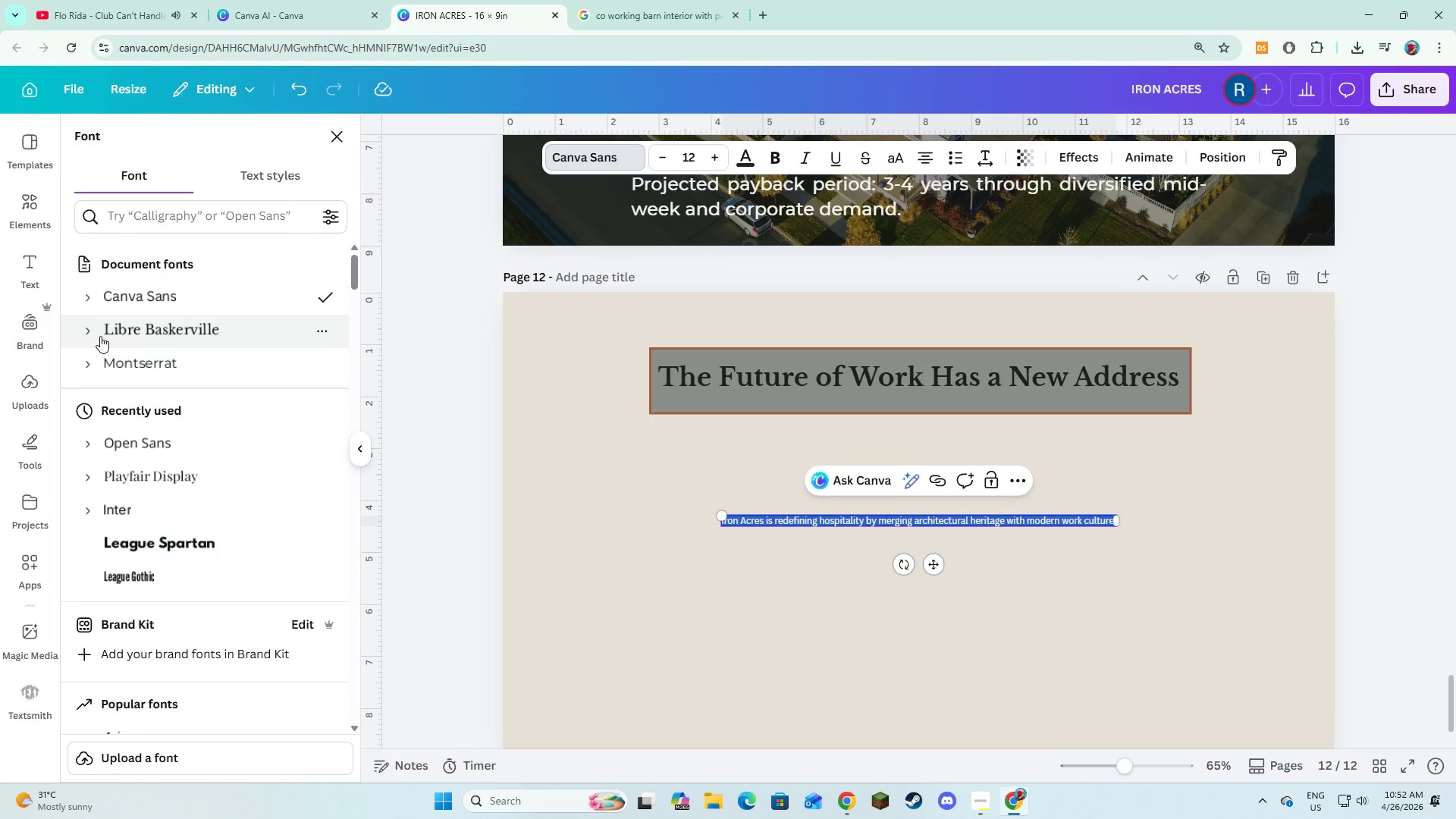 
left_click([88, 331])
 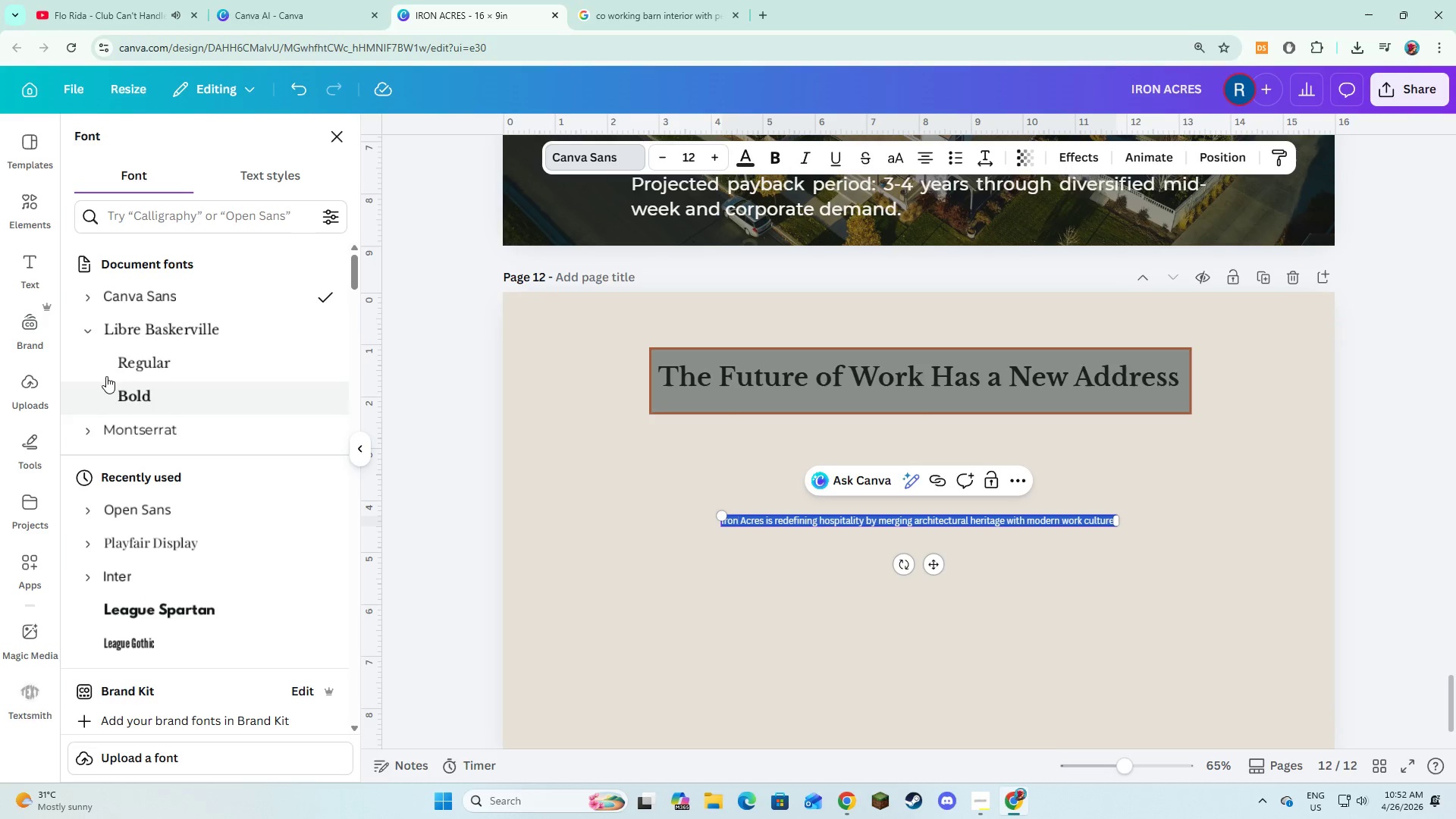 
left_click([96, 330])
 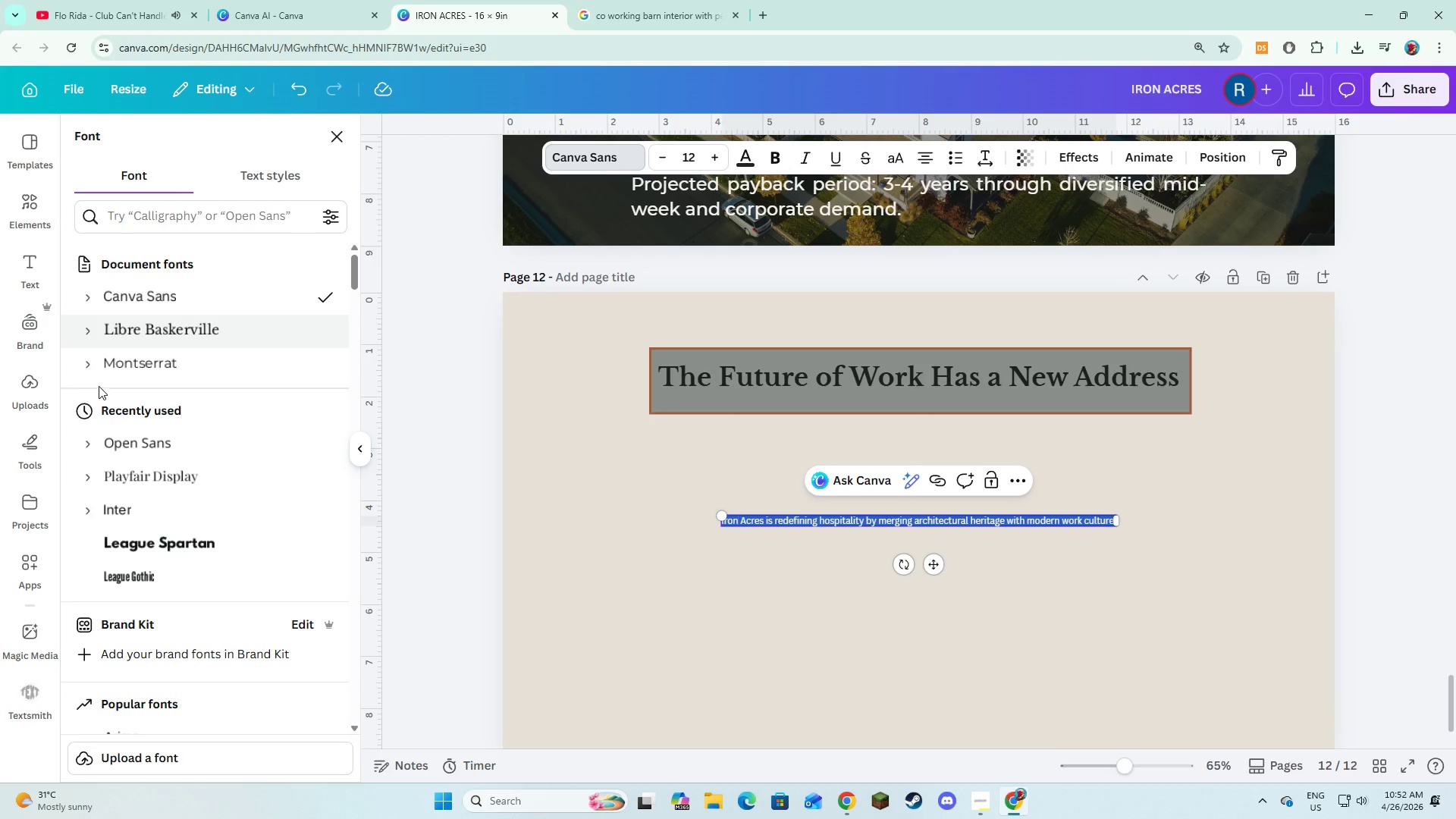 
left_click([95, 371])
 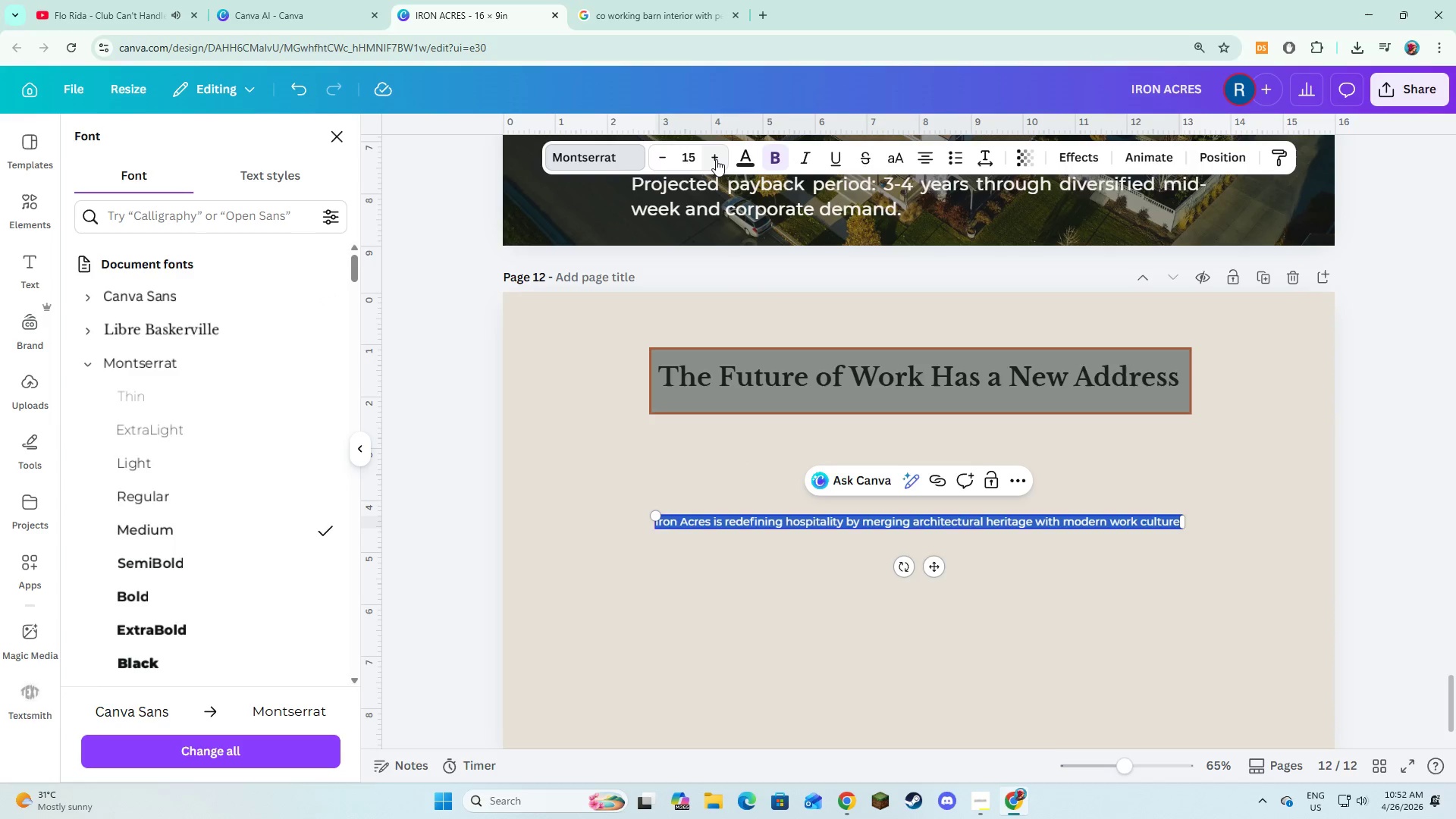 
left_click([716, 159])
 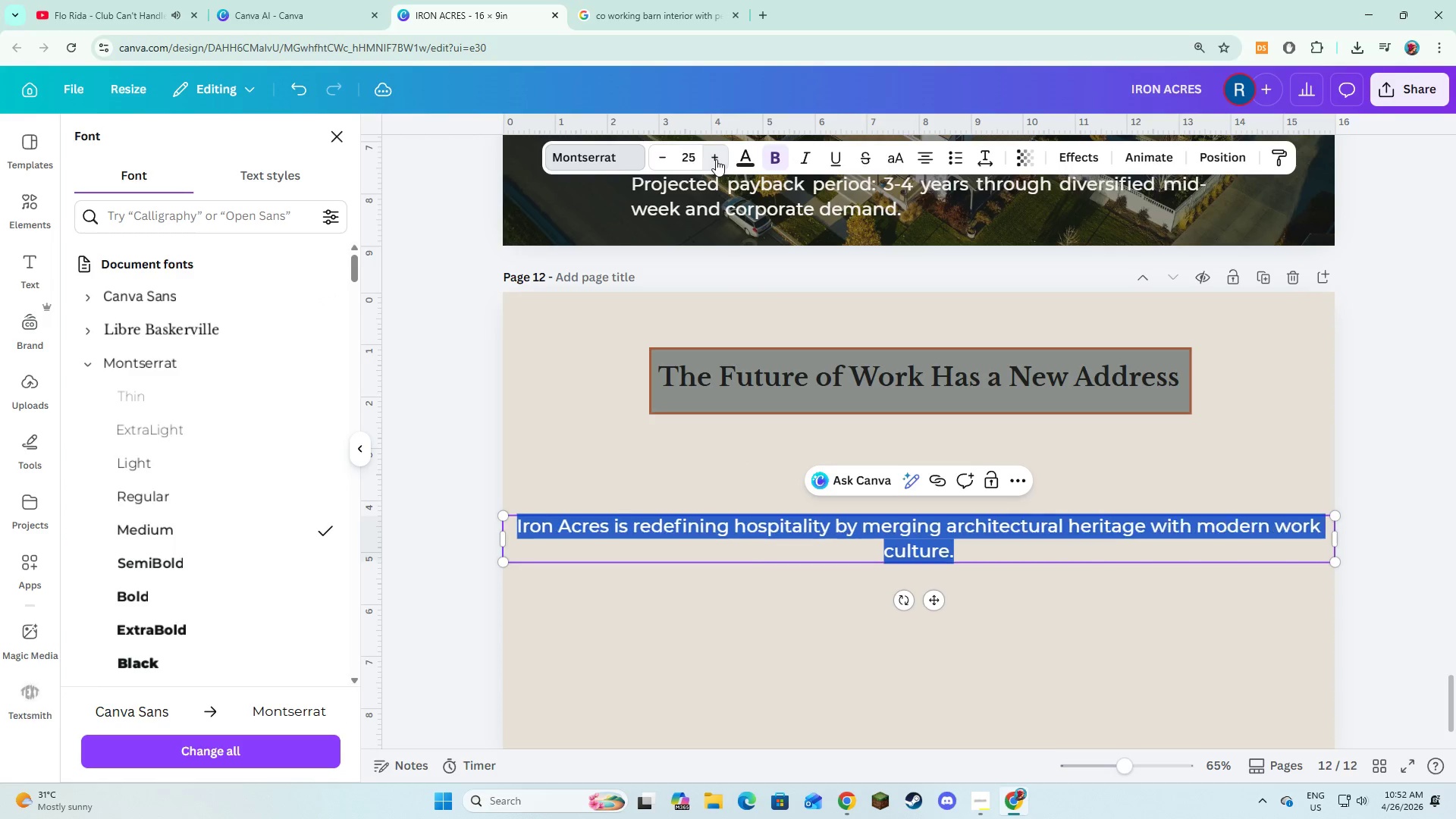 
double_click([716, 159])
 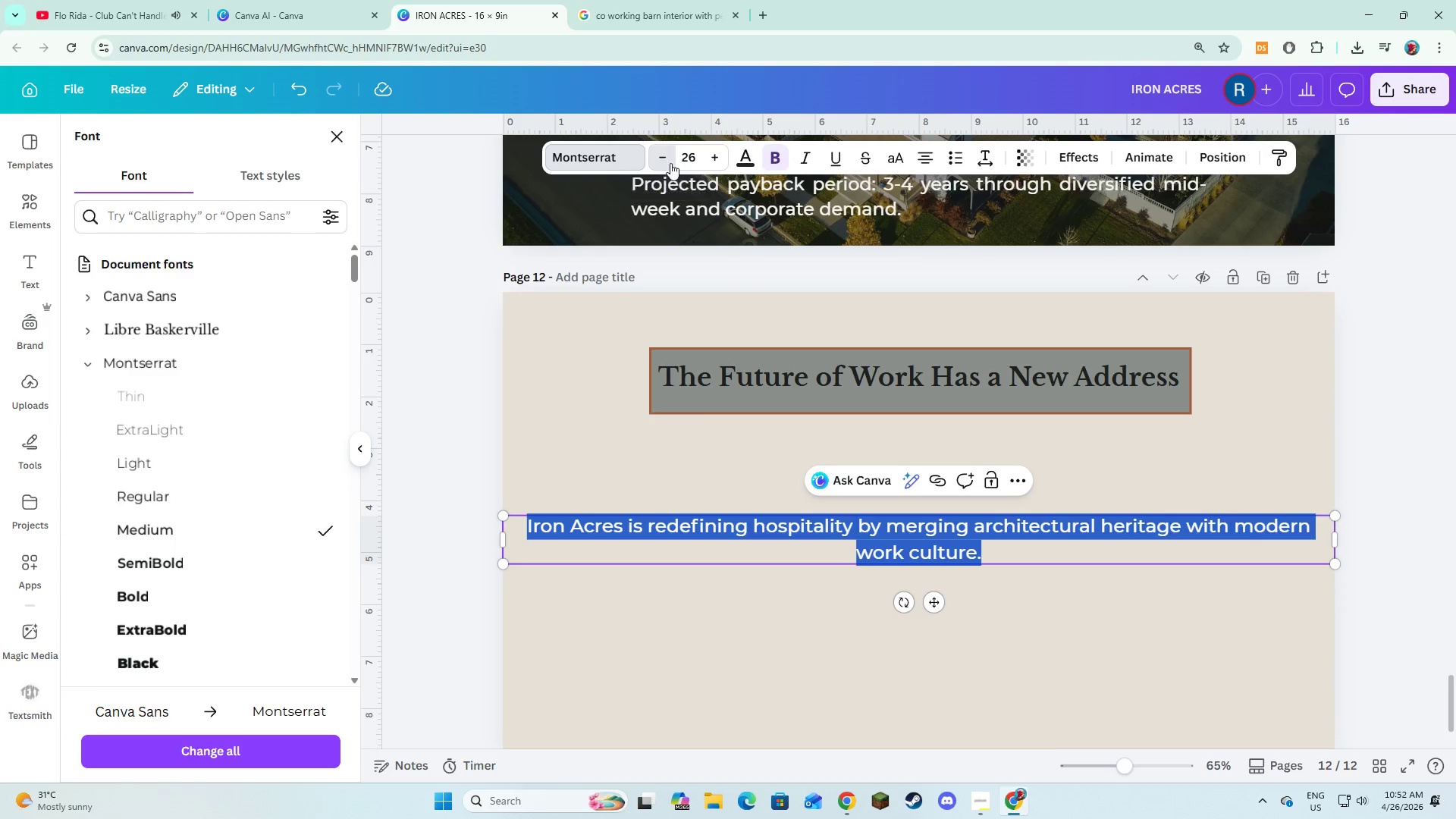 
left_click([682, 569])
 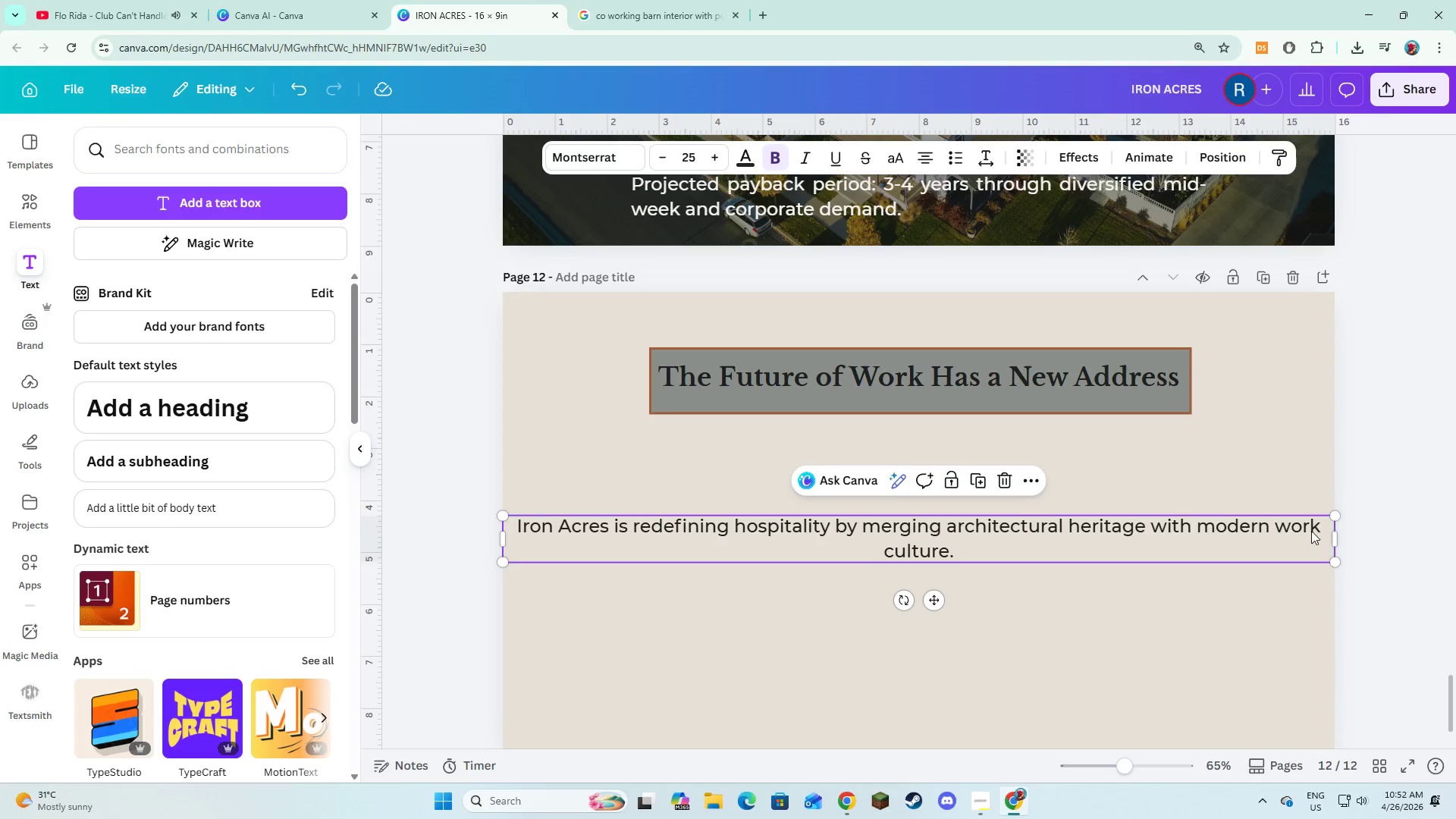 
left_click_drag(start_coordinate=[1338, 532], to_coordinate=[1035, 548])
 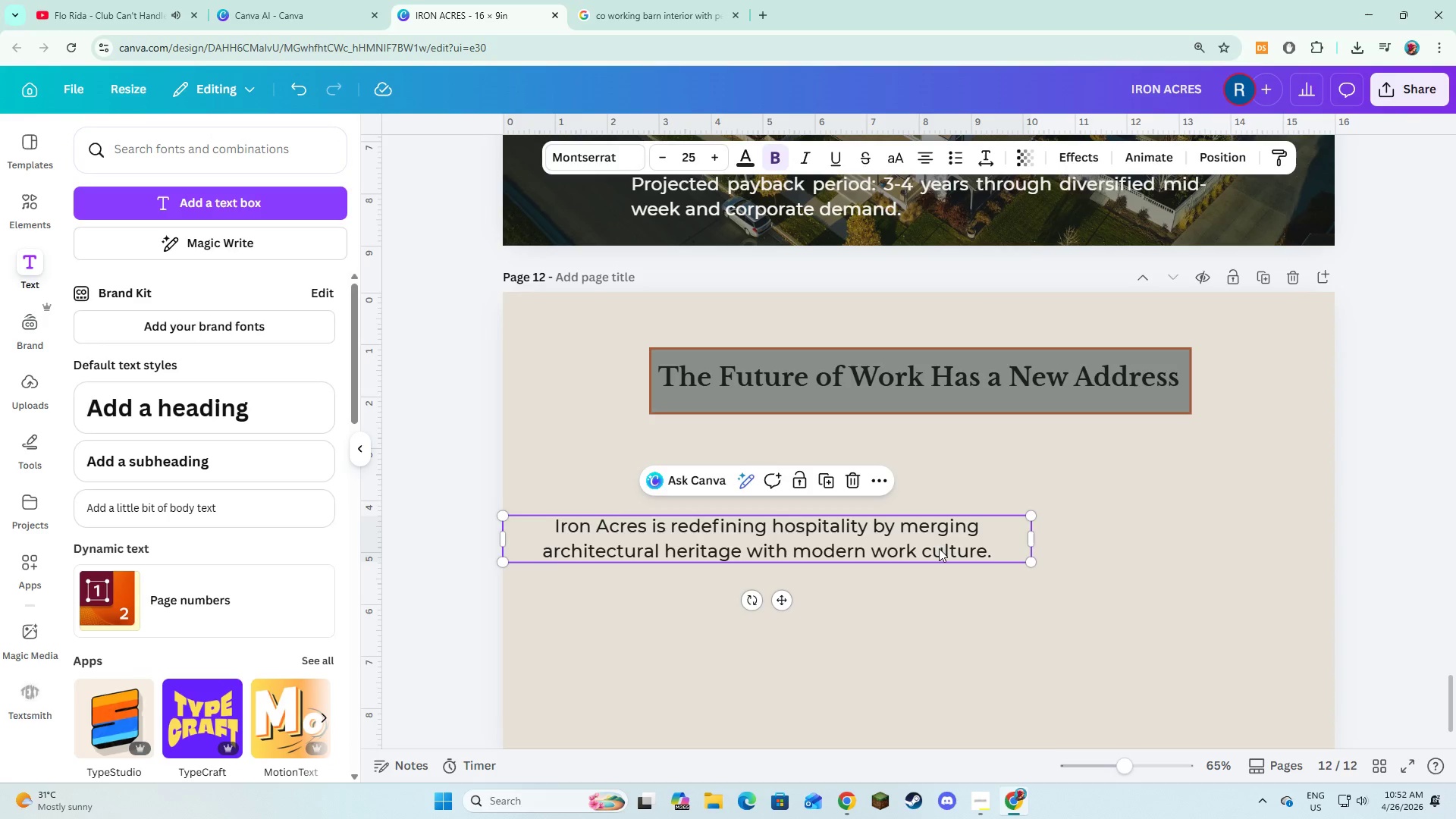 
left_click_drag(start_coordinate=[939, 548], to_coordinate=[1090, 514])
 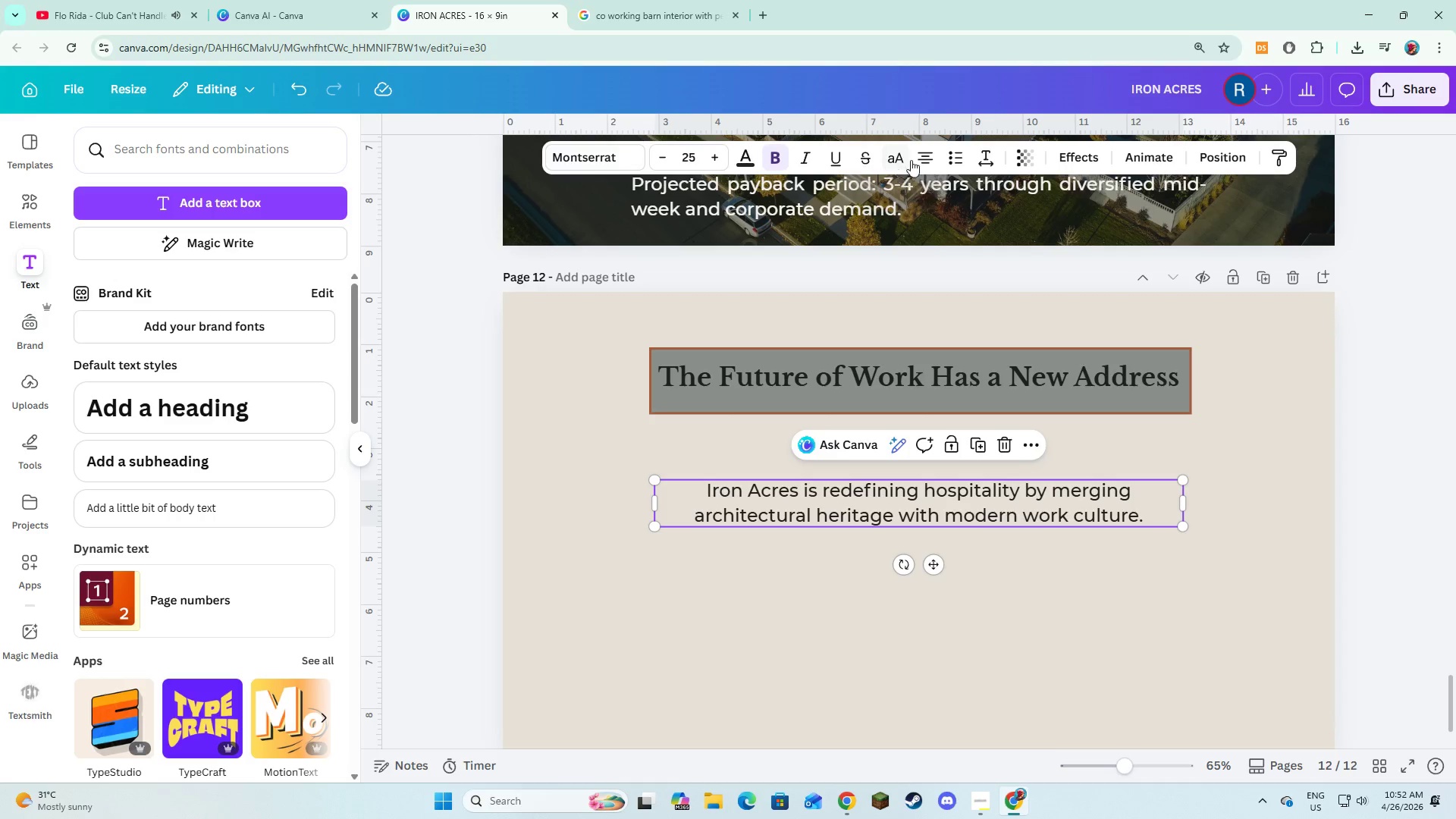 
double_click([917, 158])
 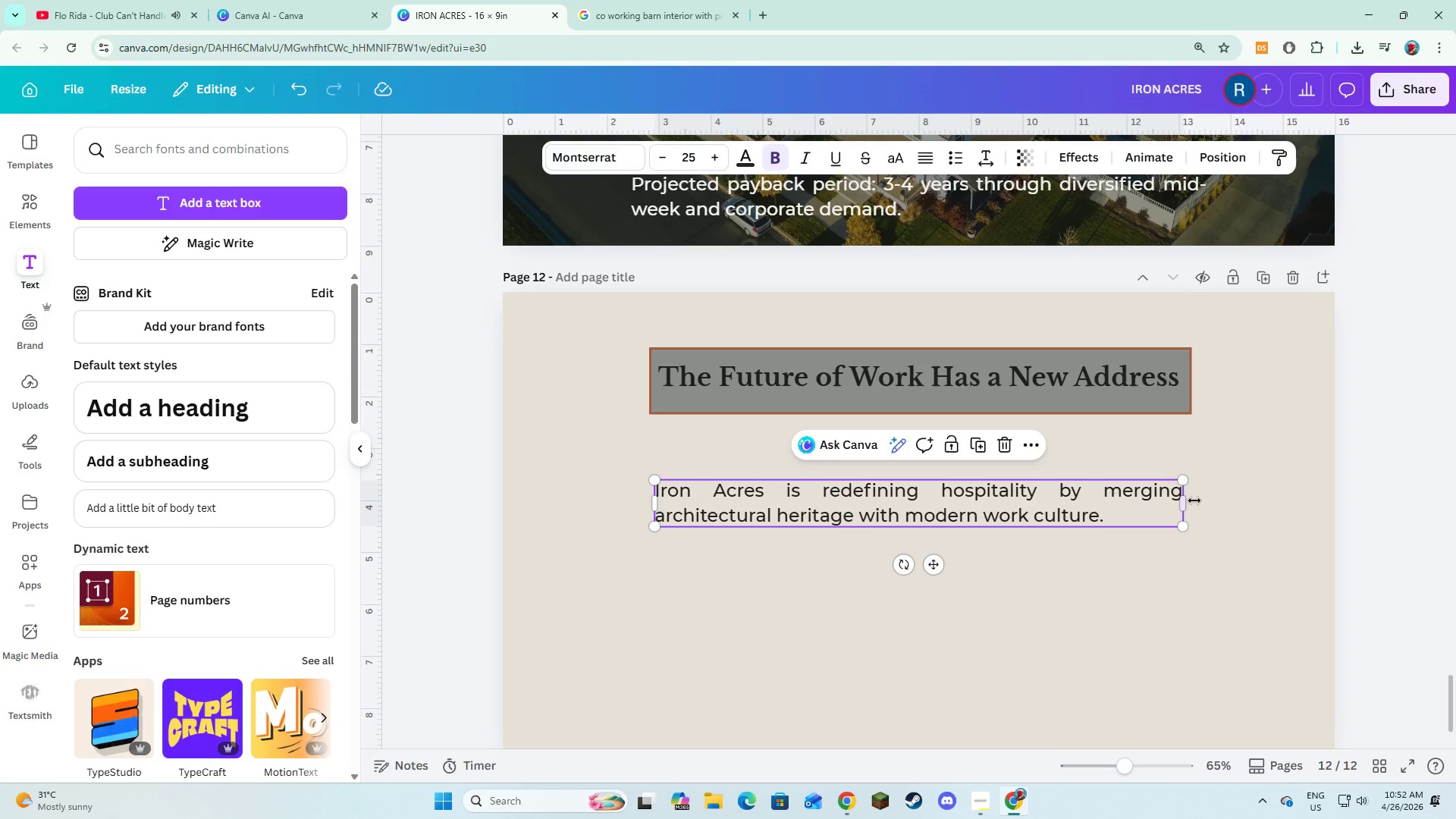 
left_click_drag(start_coordinate=[1191, 500], to_coordinate=[1137, 506])
 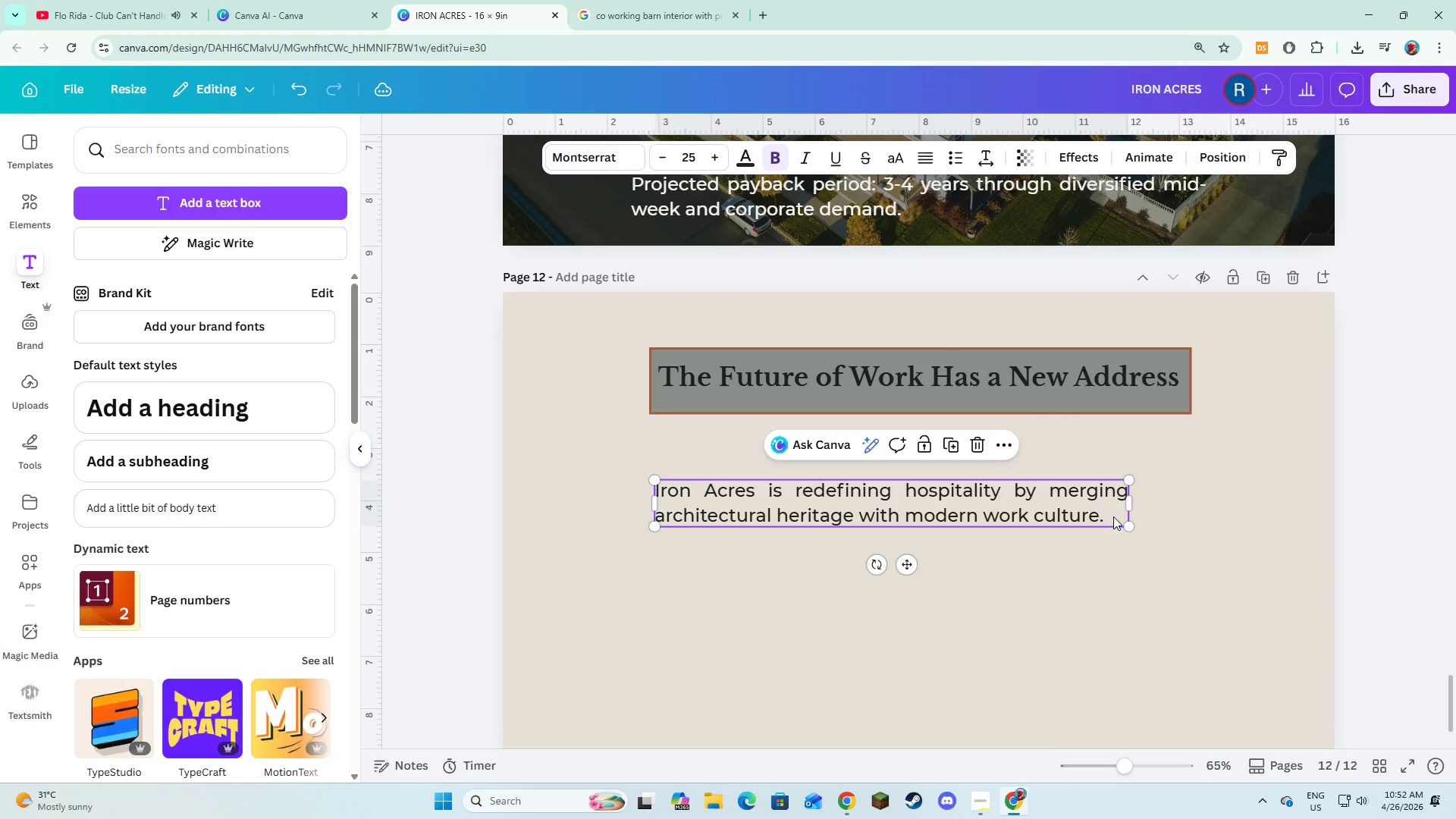 
left_click_drag(start_coordinate=[1113, 516], to_coordinate=[1139, 505])
 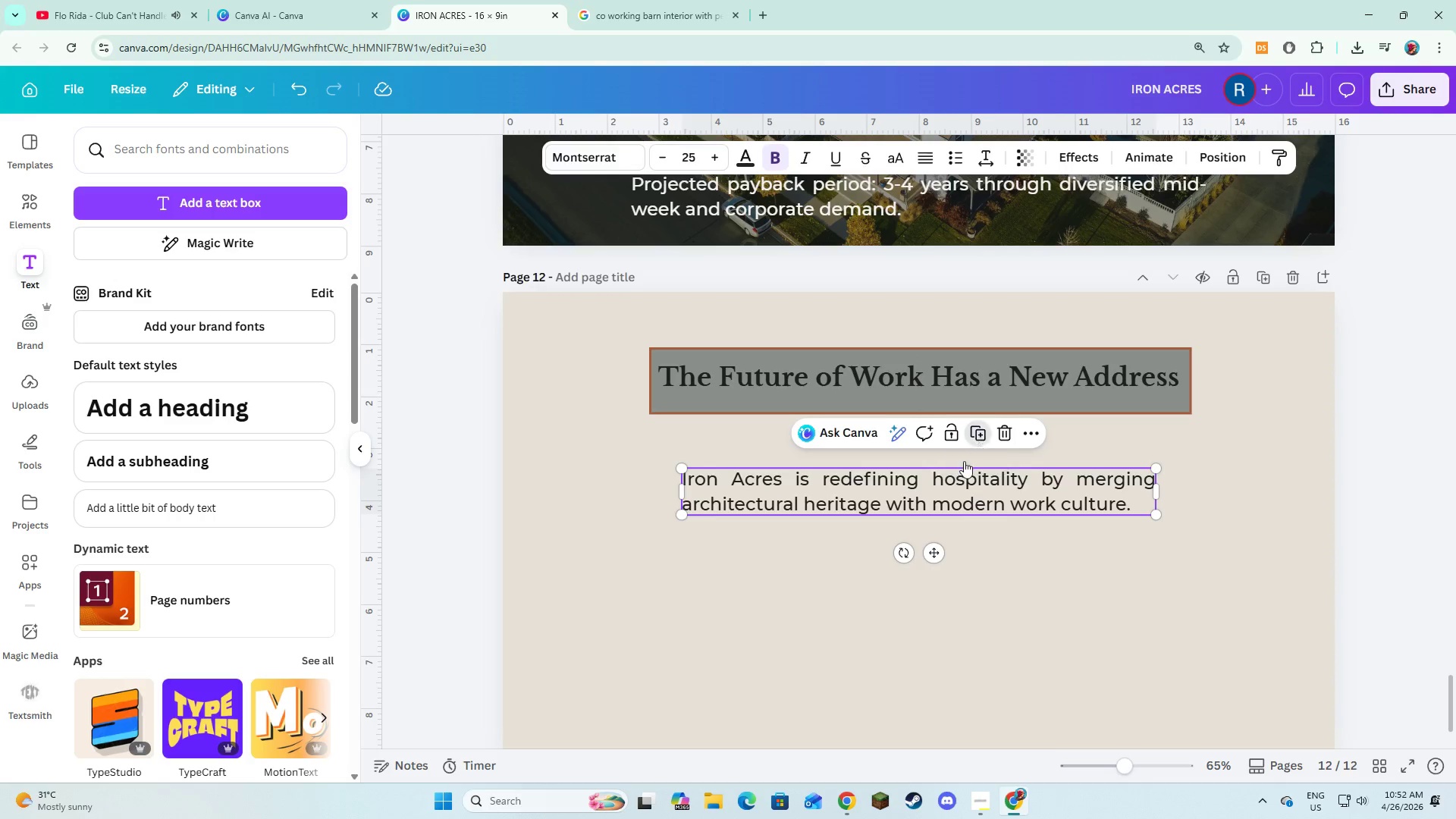 
left_click_drag(start_coordinate=[941, 491], to_coordinate=[933, 546])
 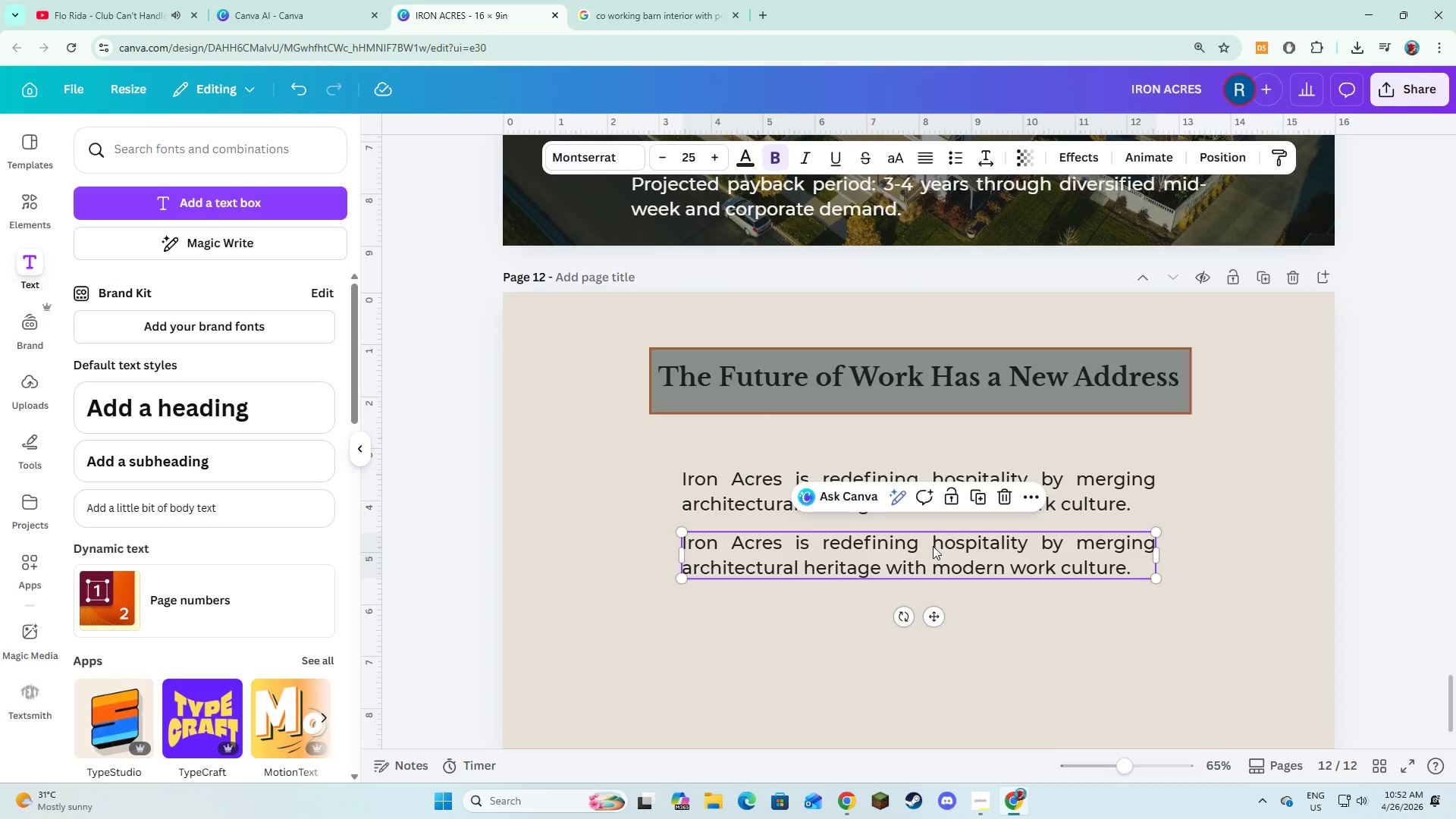 
left_click([933, 546])
 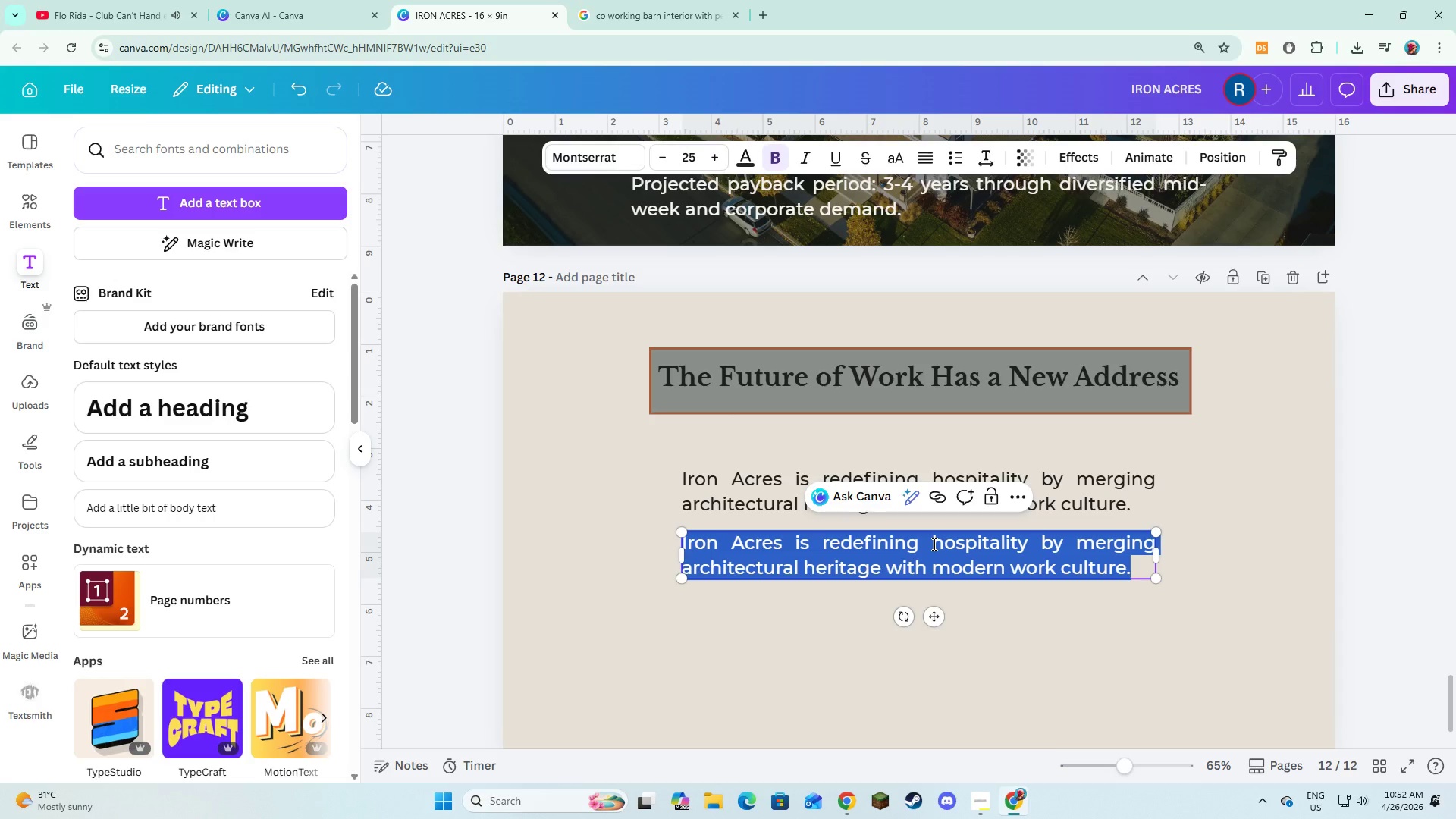 
type(The Granary is the next step turi)
key(Backspace)
type(ning unders)
key(Backspace)
type(used rural space int o)
key(Backspace)
key(Backspace)
type(o high c)
key(Backspace)
type(value environam)
key(Backspace)
key(Backspace)
type(ment )
key(Backspace)
type(s for prodc)
key(Backspace)
type(uctivity, connectioj)
key(Backspace)
type(n,an)
key(Backspace)
key(Backspace)
type( and restoration.)
 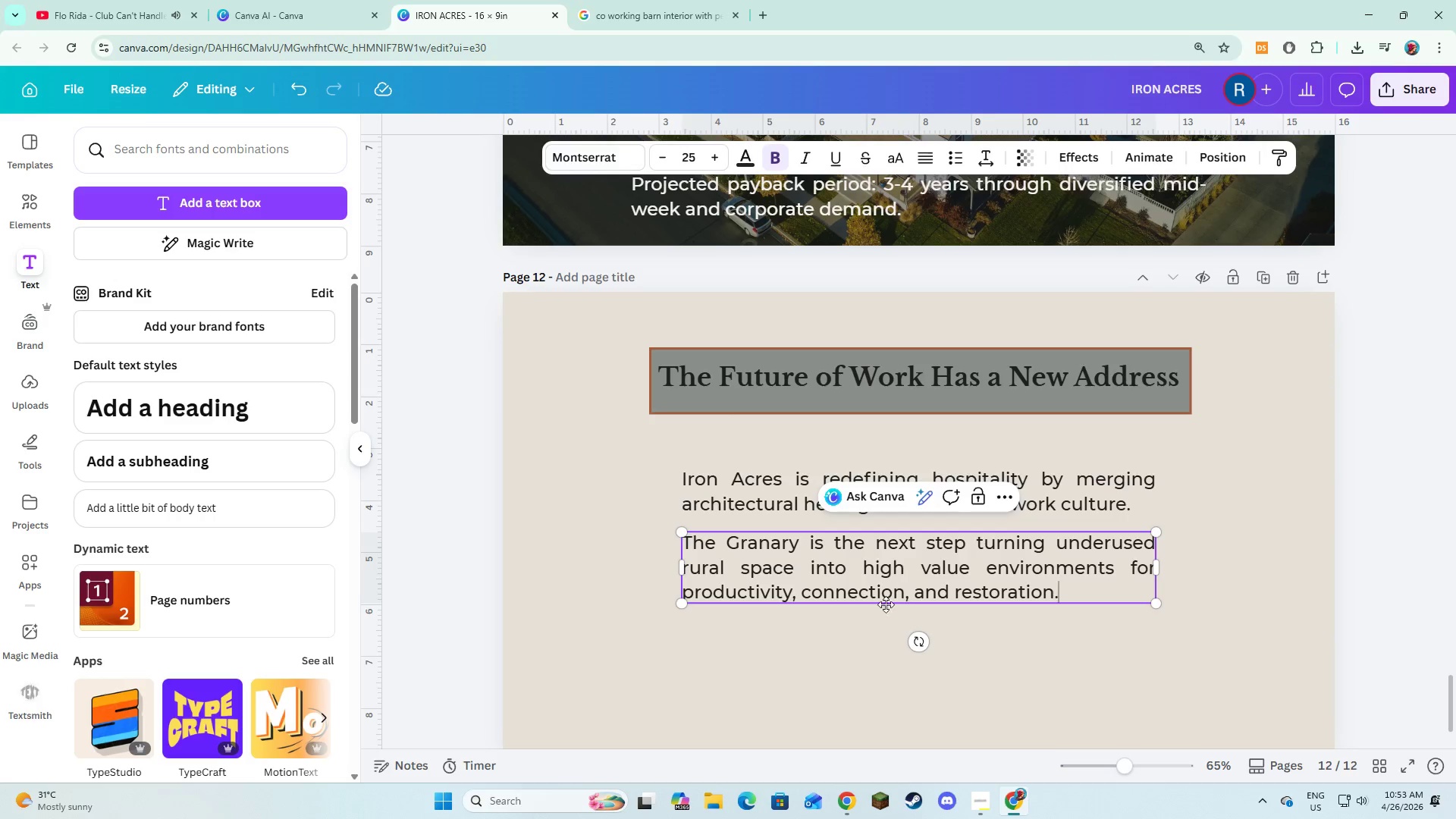 
double_click([889, 581])
 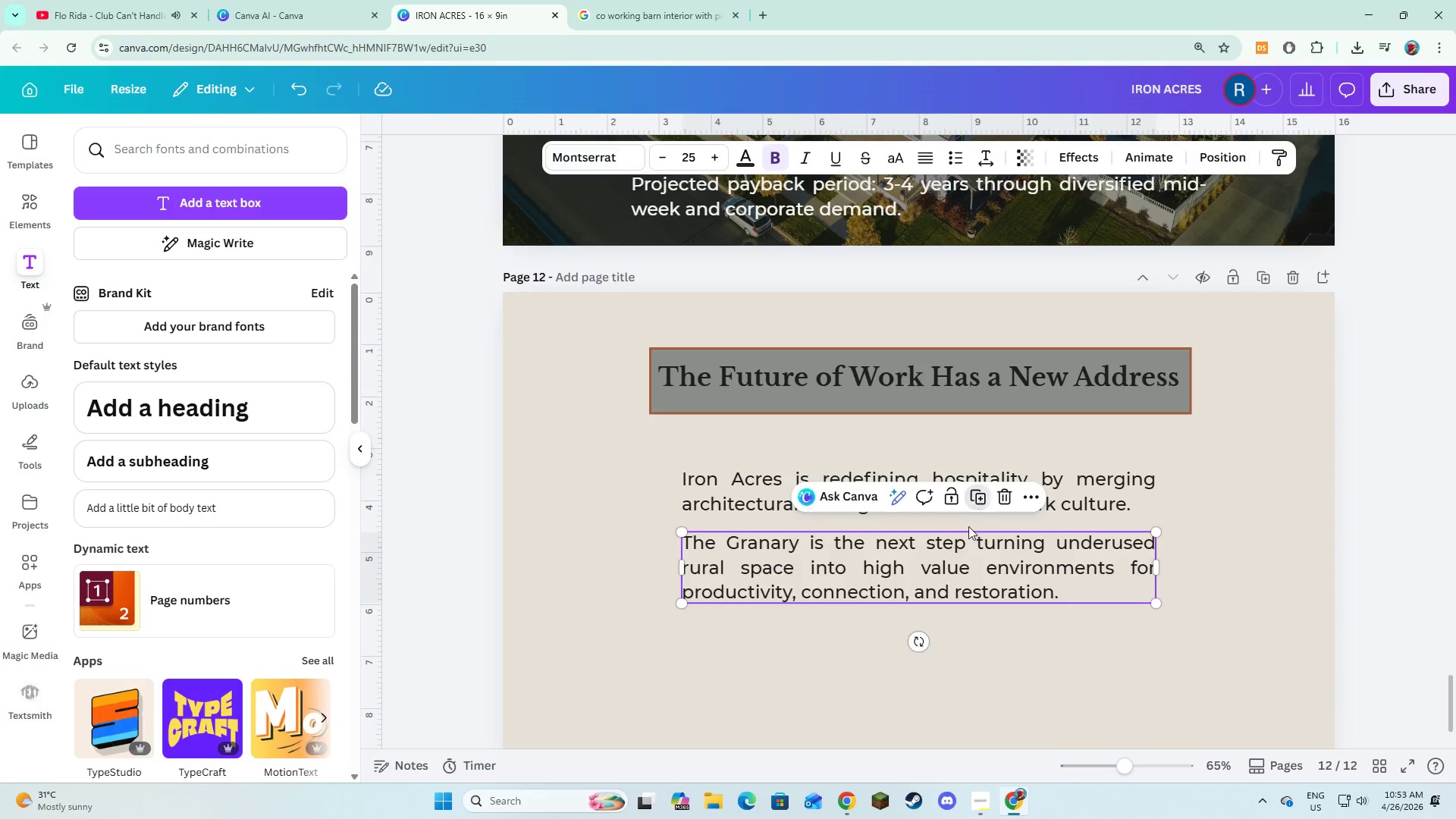 
left_click_drag(start_coordinate=[954, 564], to_coordinate=[948, 641])
 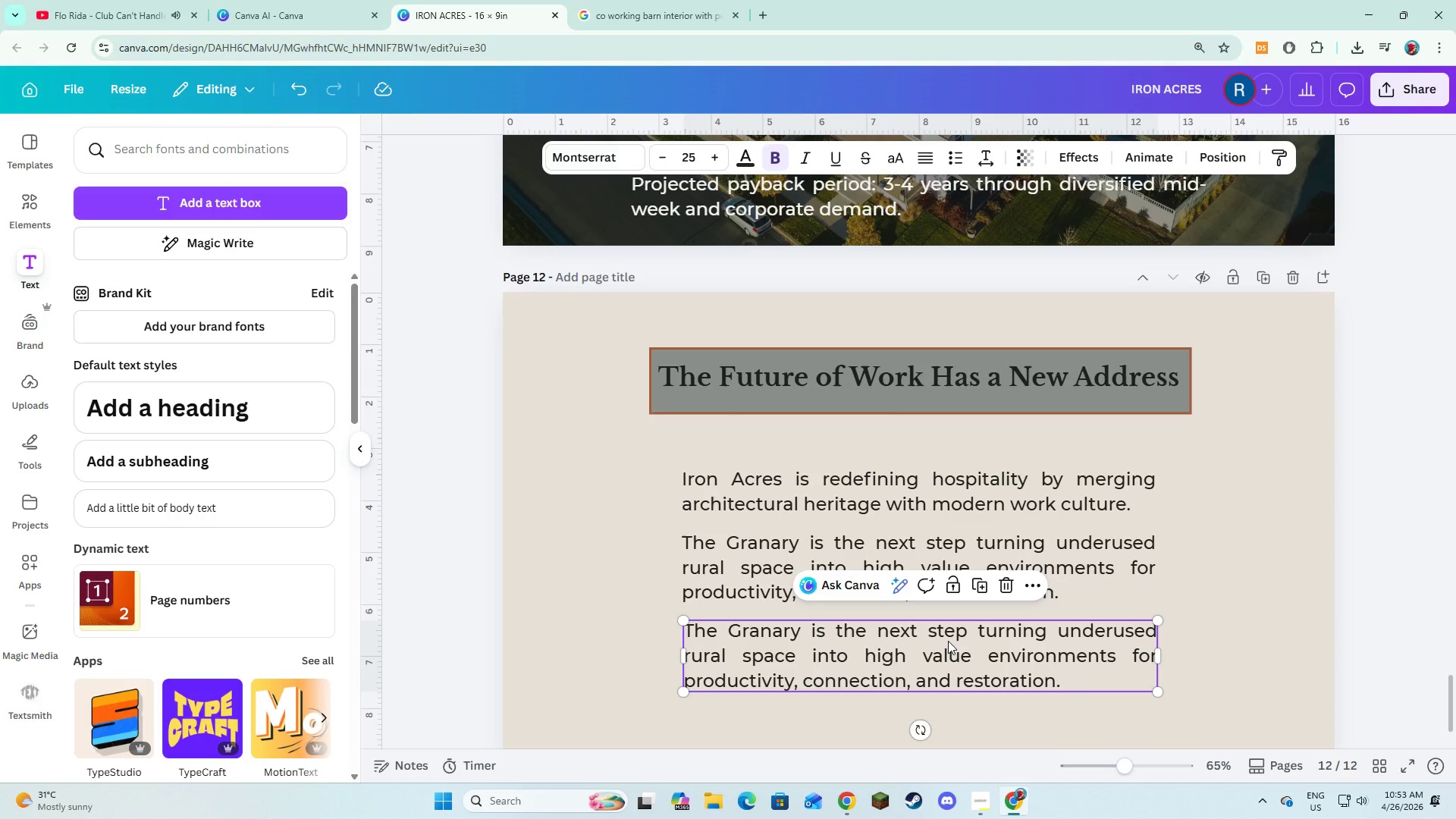 
left_click([948, 641])
 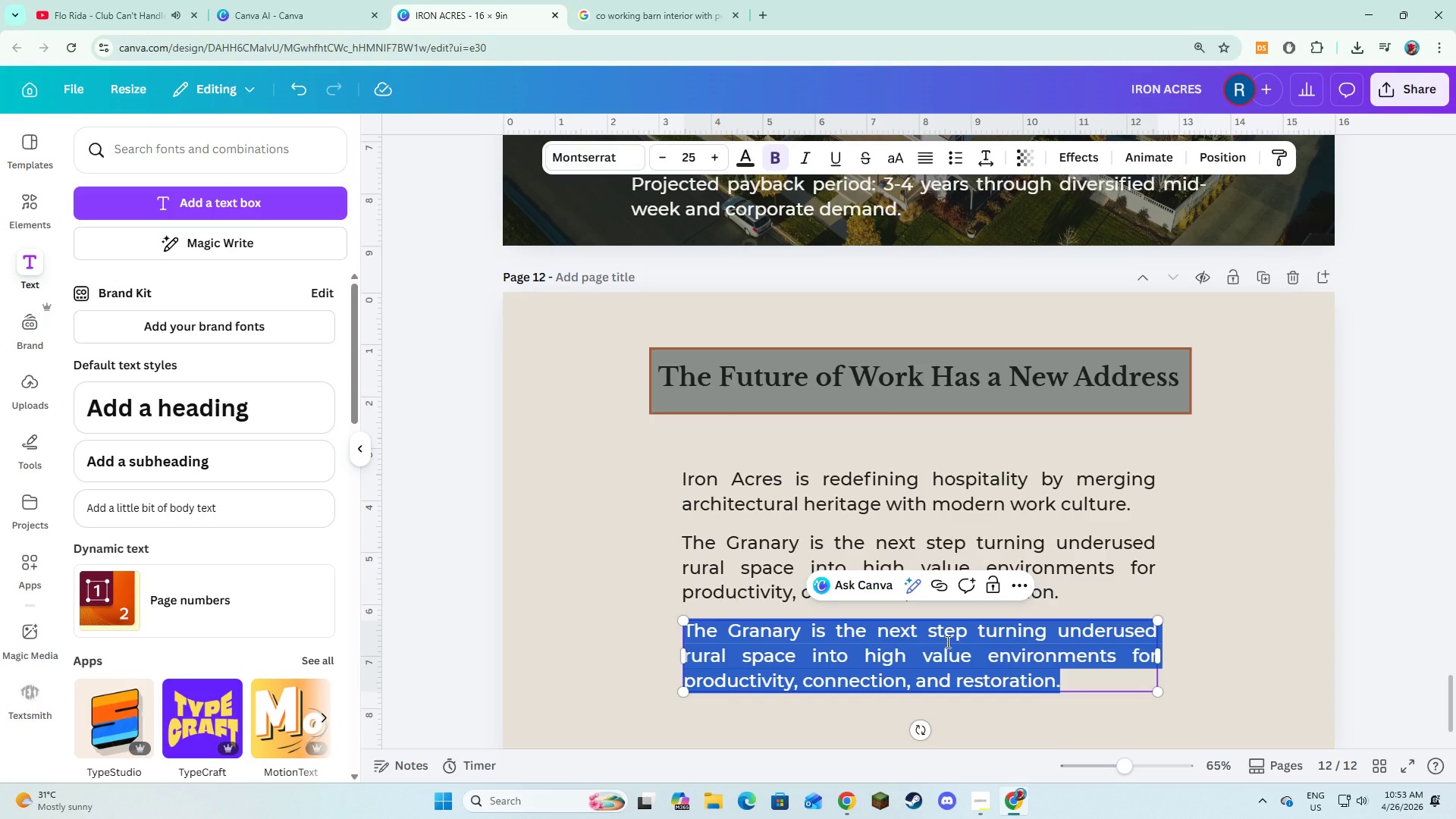 
type(We are building more than a destination. We are building more than a destination. We are building a new way to work and stay.)
 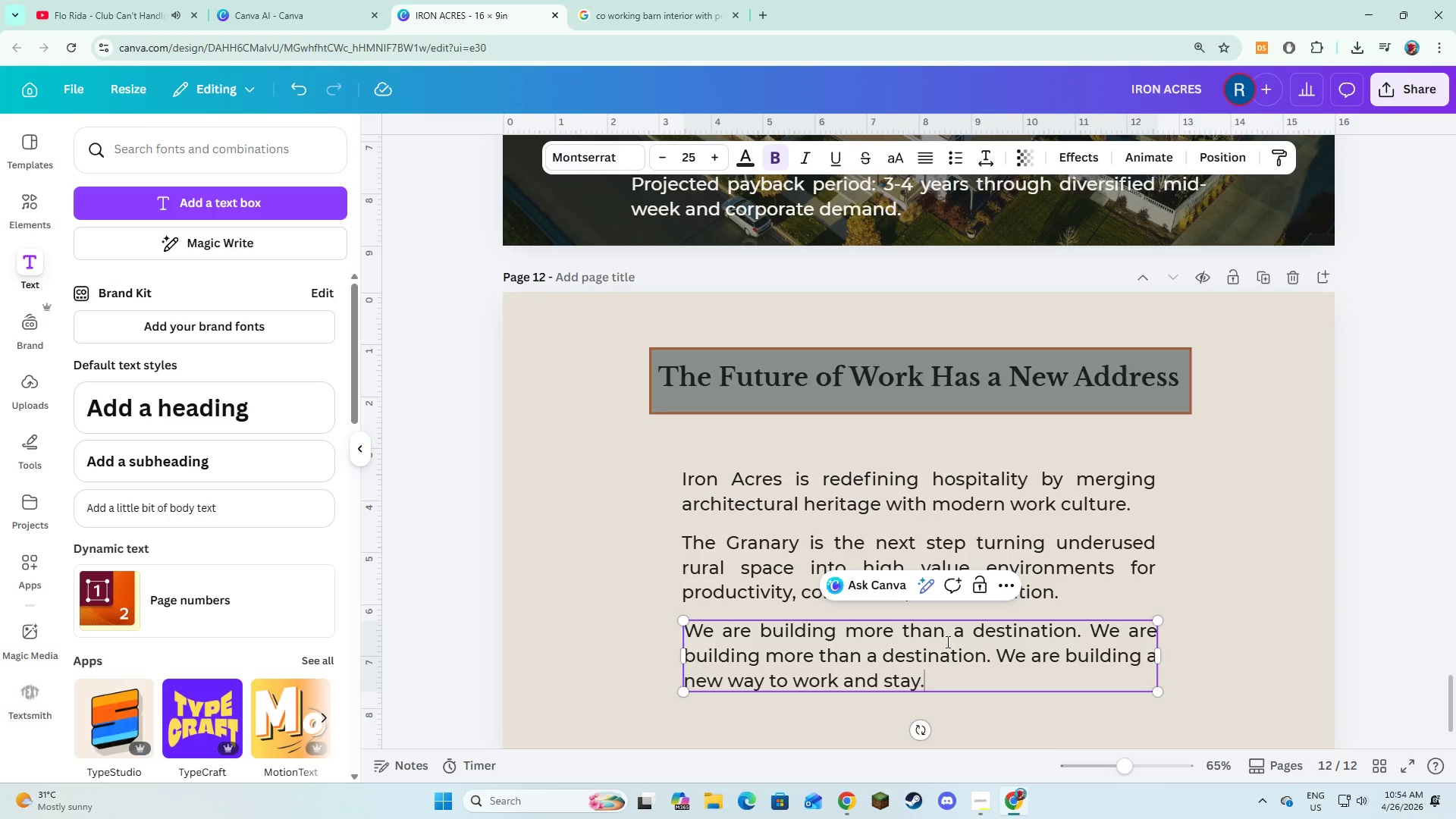 
left_click([648, 610])
 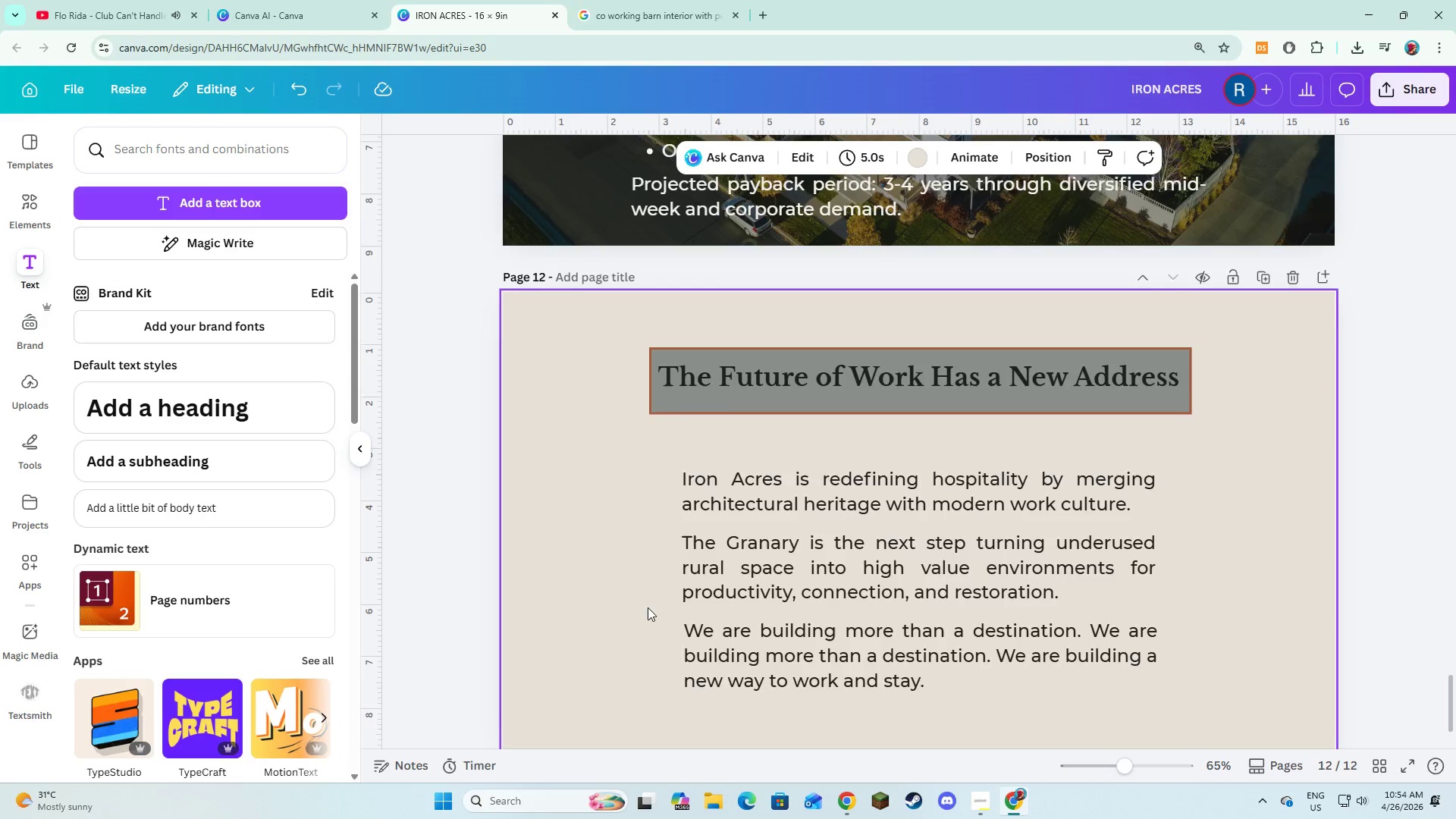 
scroll: coordinate [648, 607], scroll_direction: down, amount: 3.0
 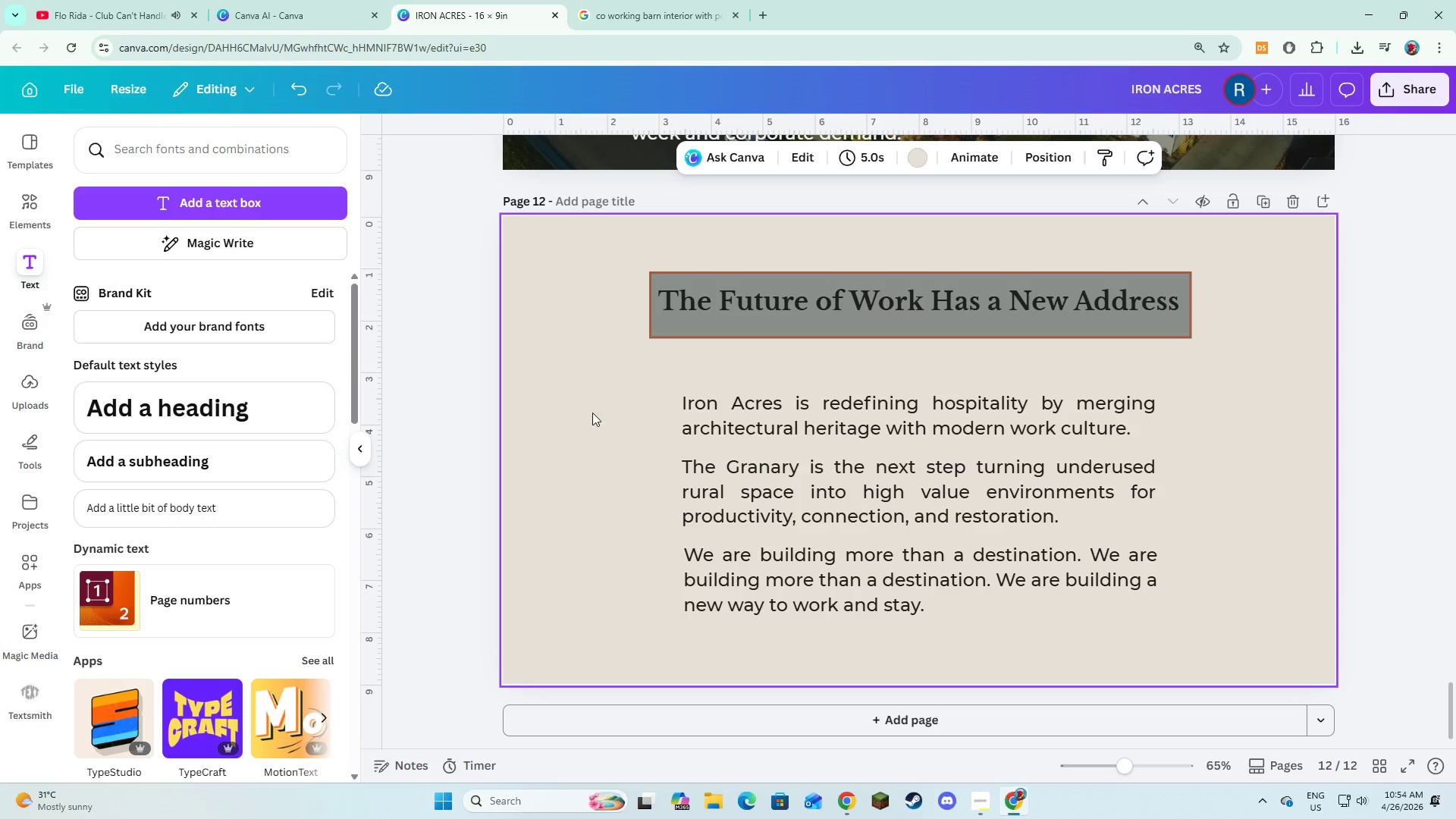 
left_click_drag(start_coordinate=[607, 413], to_coordinate=[940, 584])
 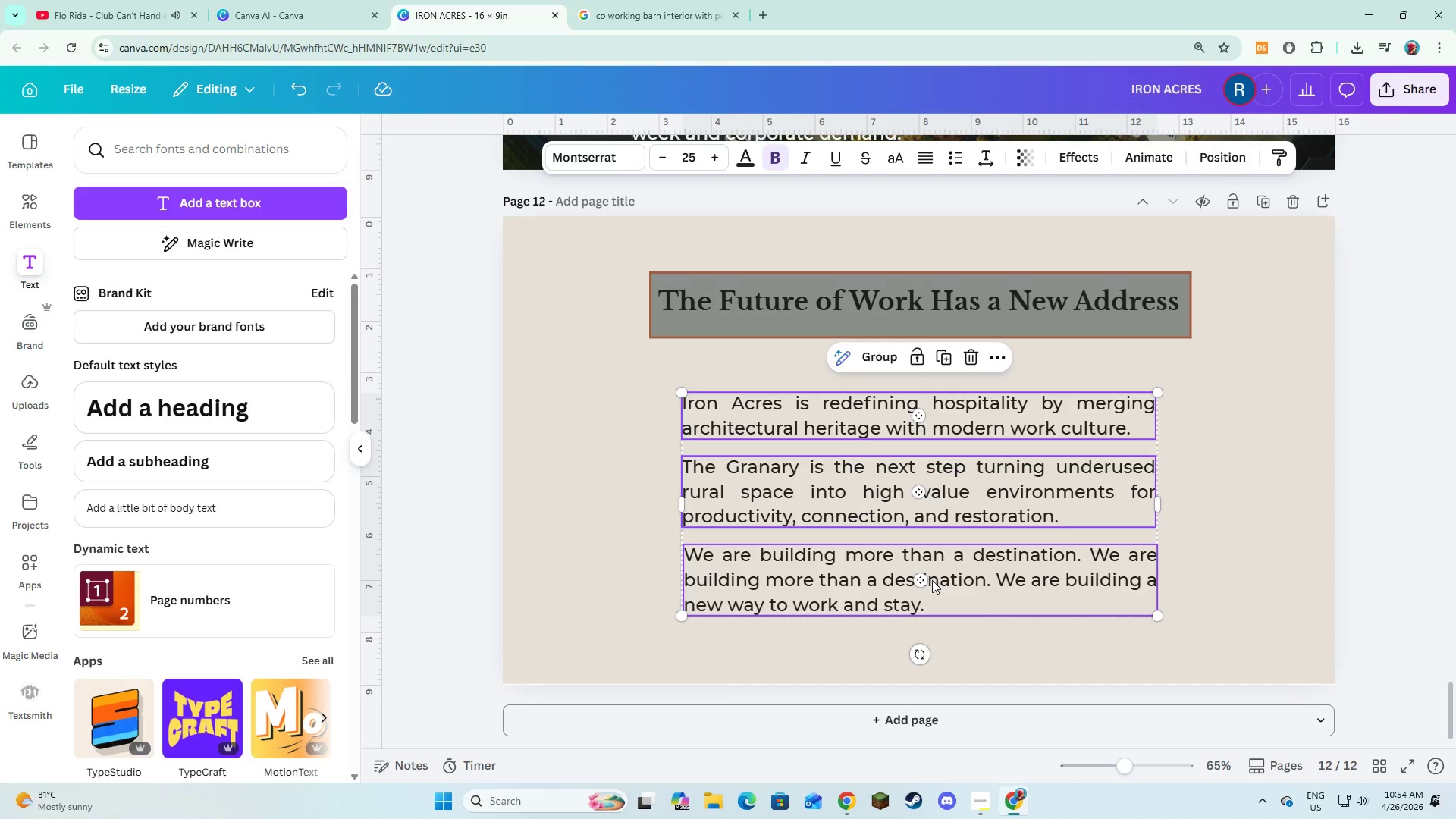 
left_click_drag(start_coordinate=[932, 582], to_coordinate=[932, 560])
 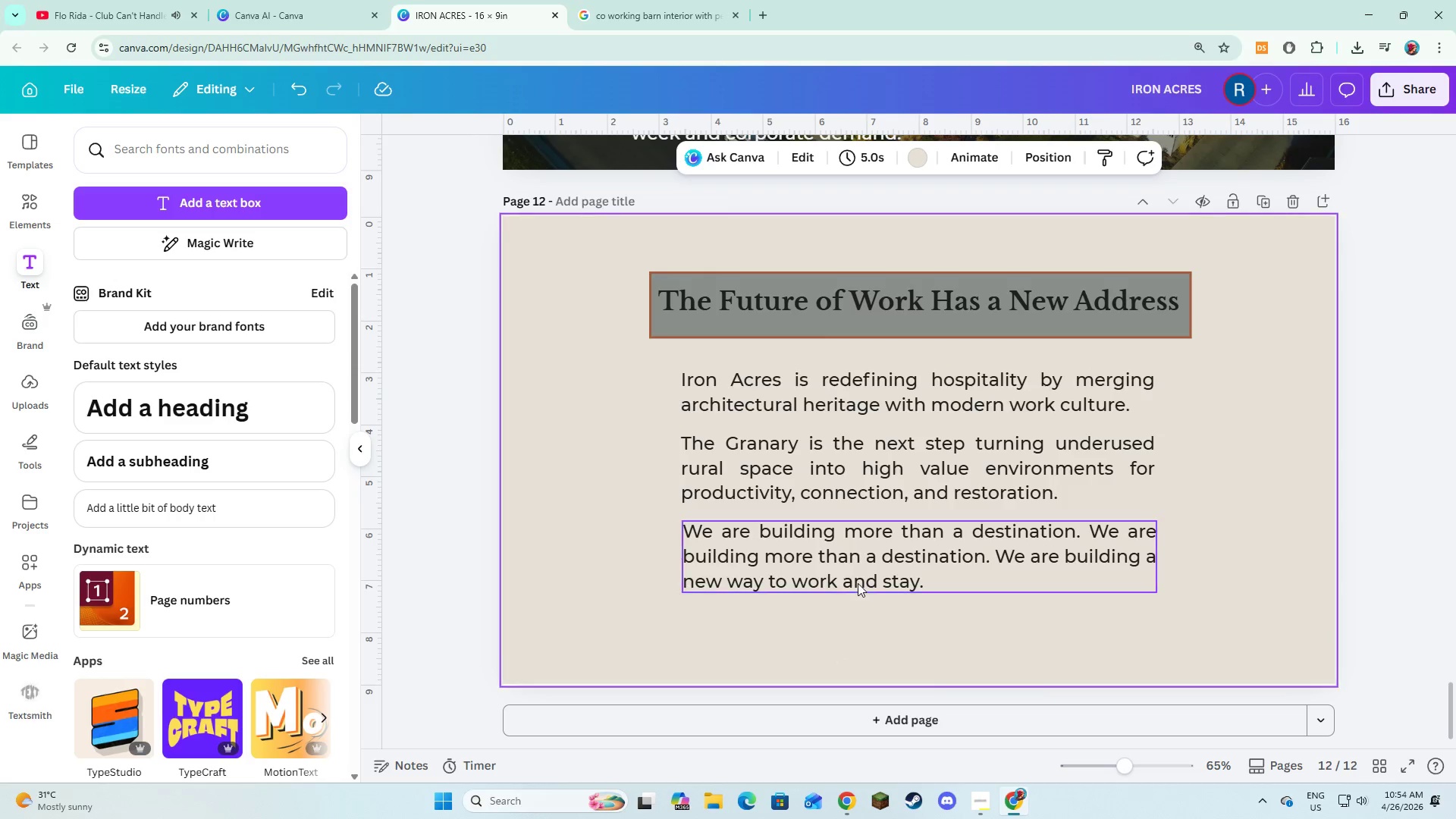 
double_click([858, 583])
 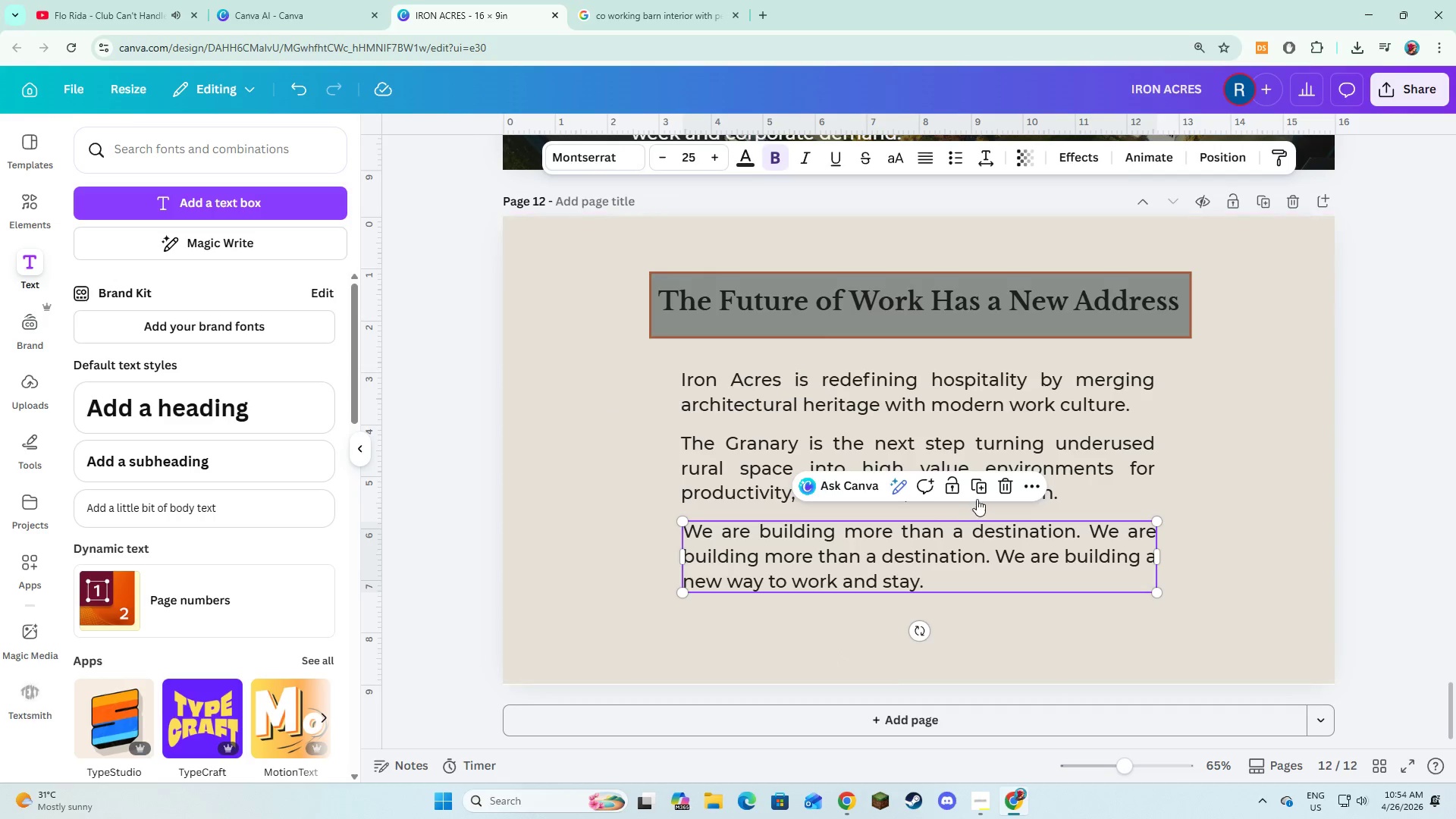 
left_click([977, 498])
 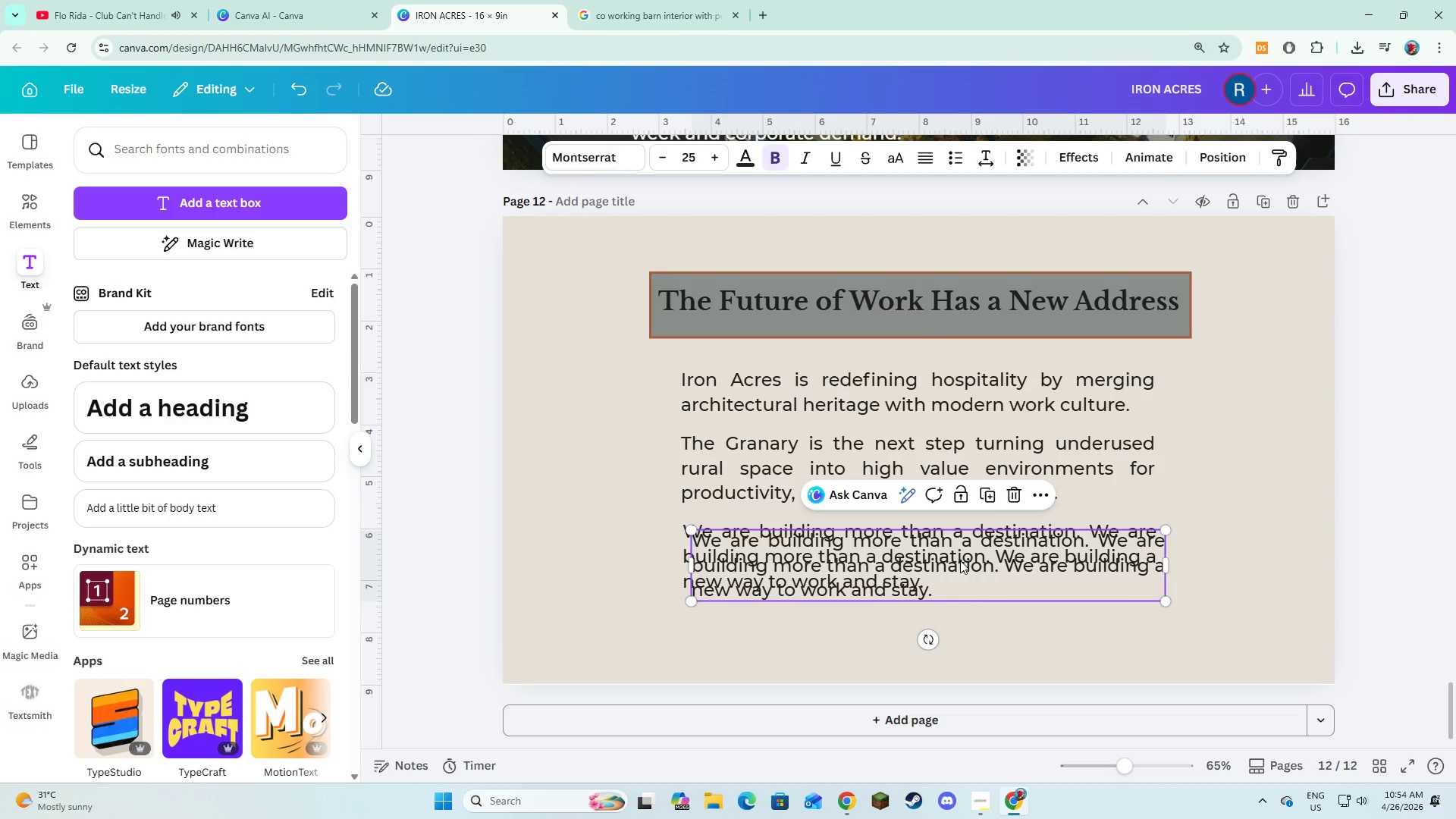 
left_click_drag(start_coordinate=[960, 563], to_coordinate=[957, 616])
 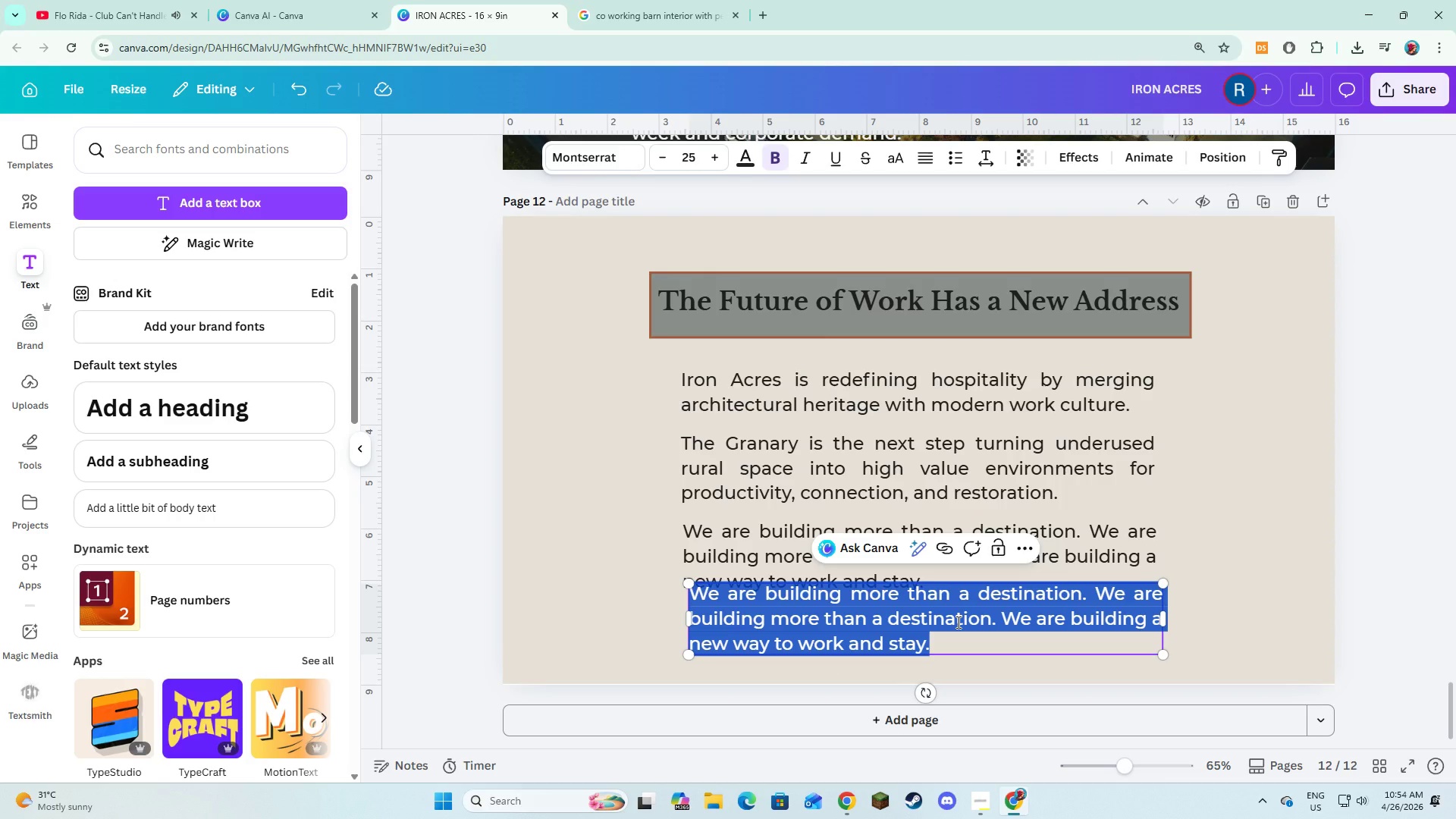 
type(Let's build the nes)
key(Backspace)
type(xt generation of hospitality)
 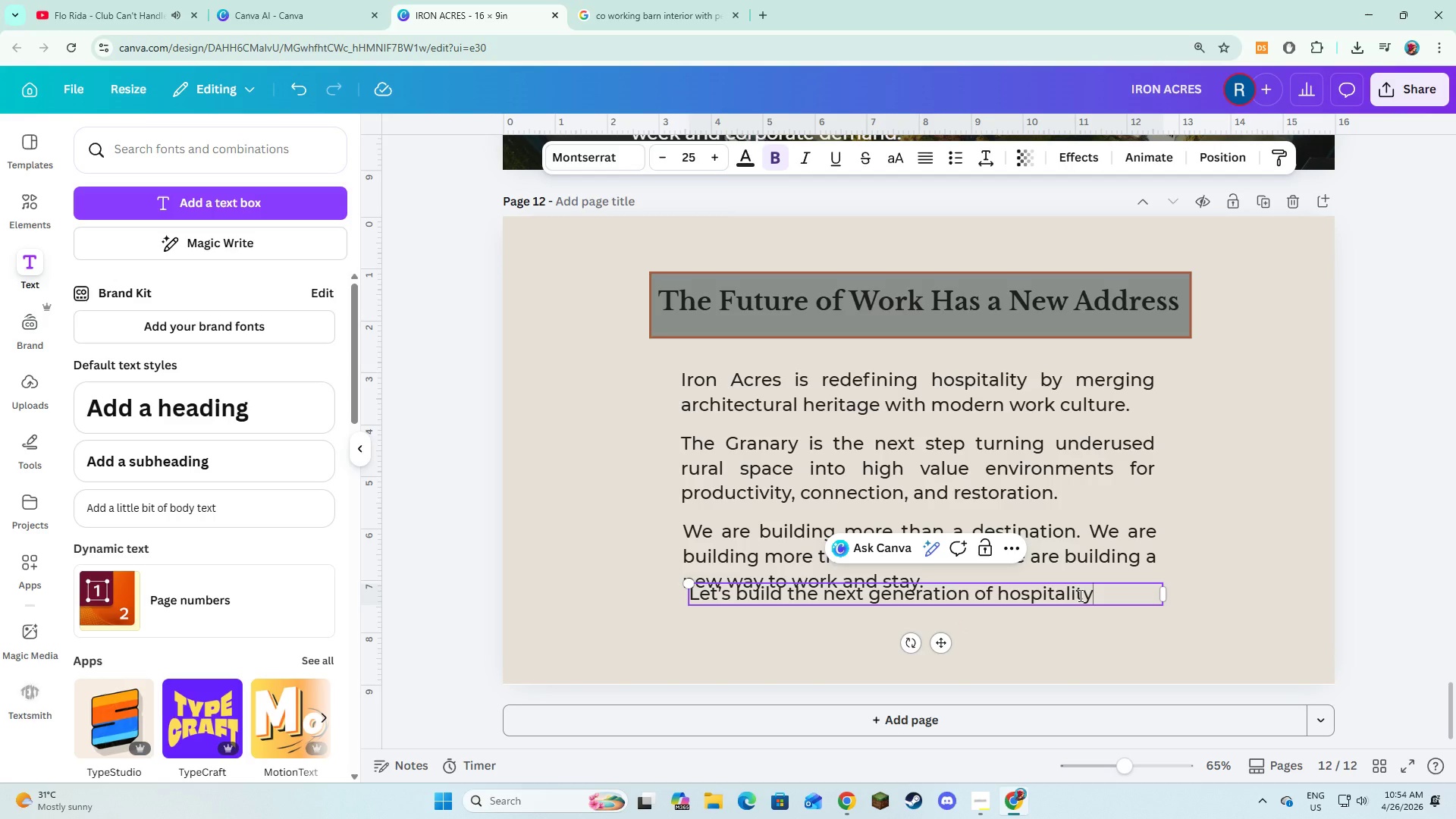 
left_click([1045, 632])
 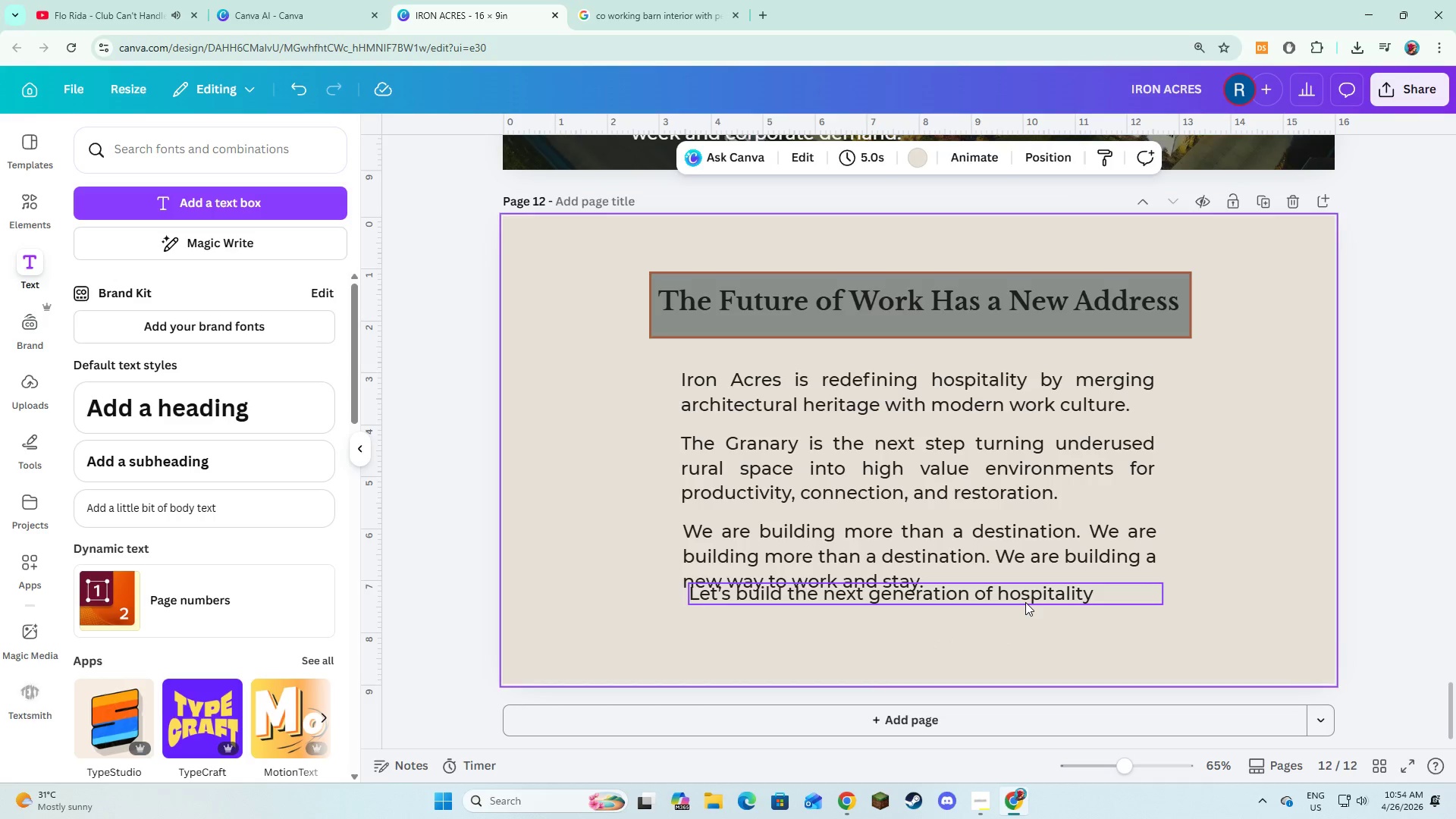 
left_click_drag(start_coordinate=[1025, 602], to_coordinate=[1024, 634])
 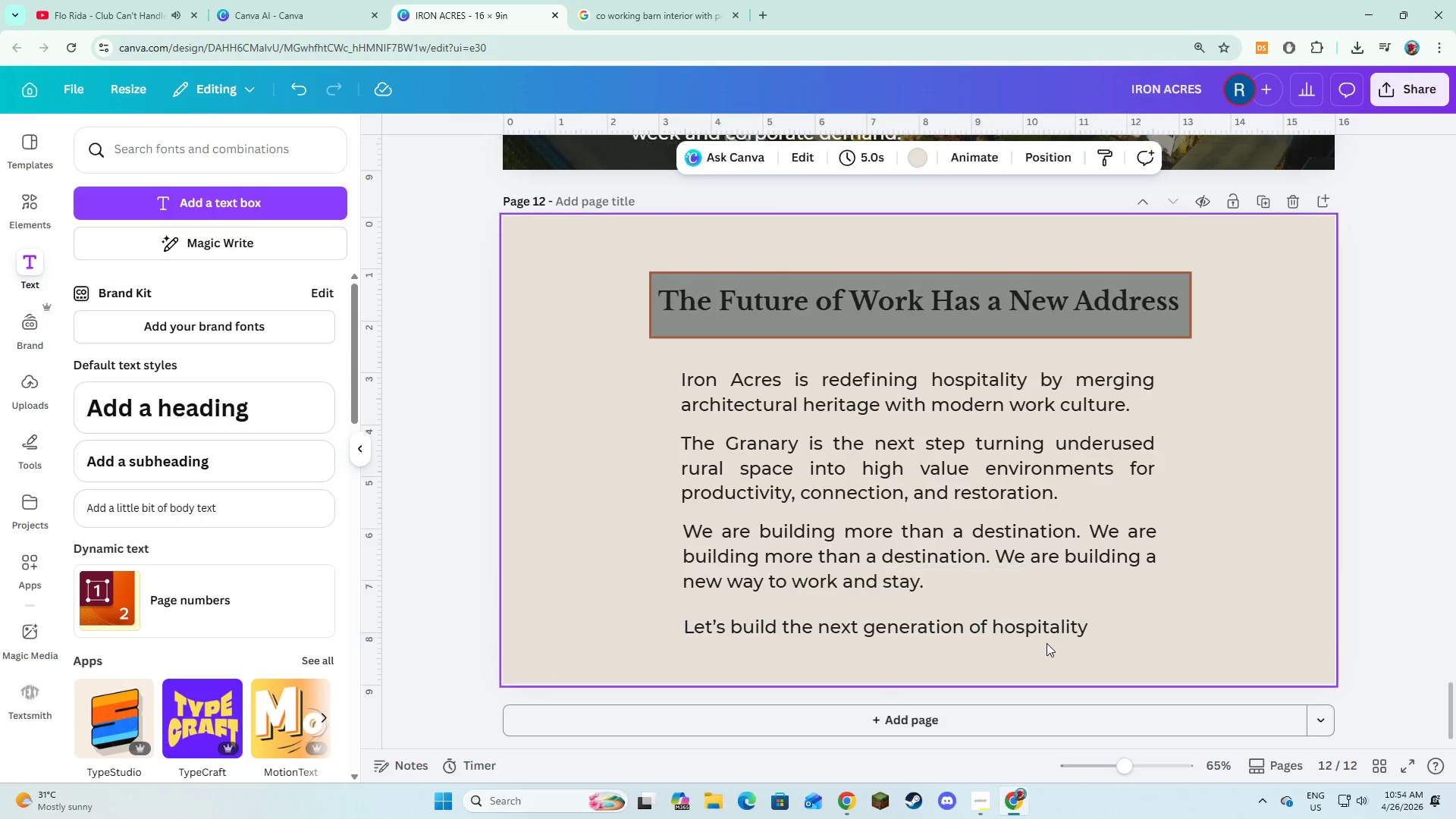 
double_click([1046, 639])
 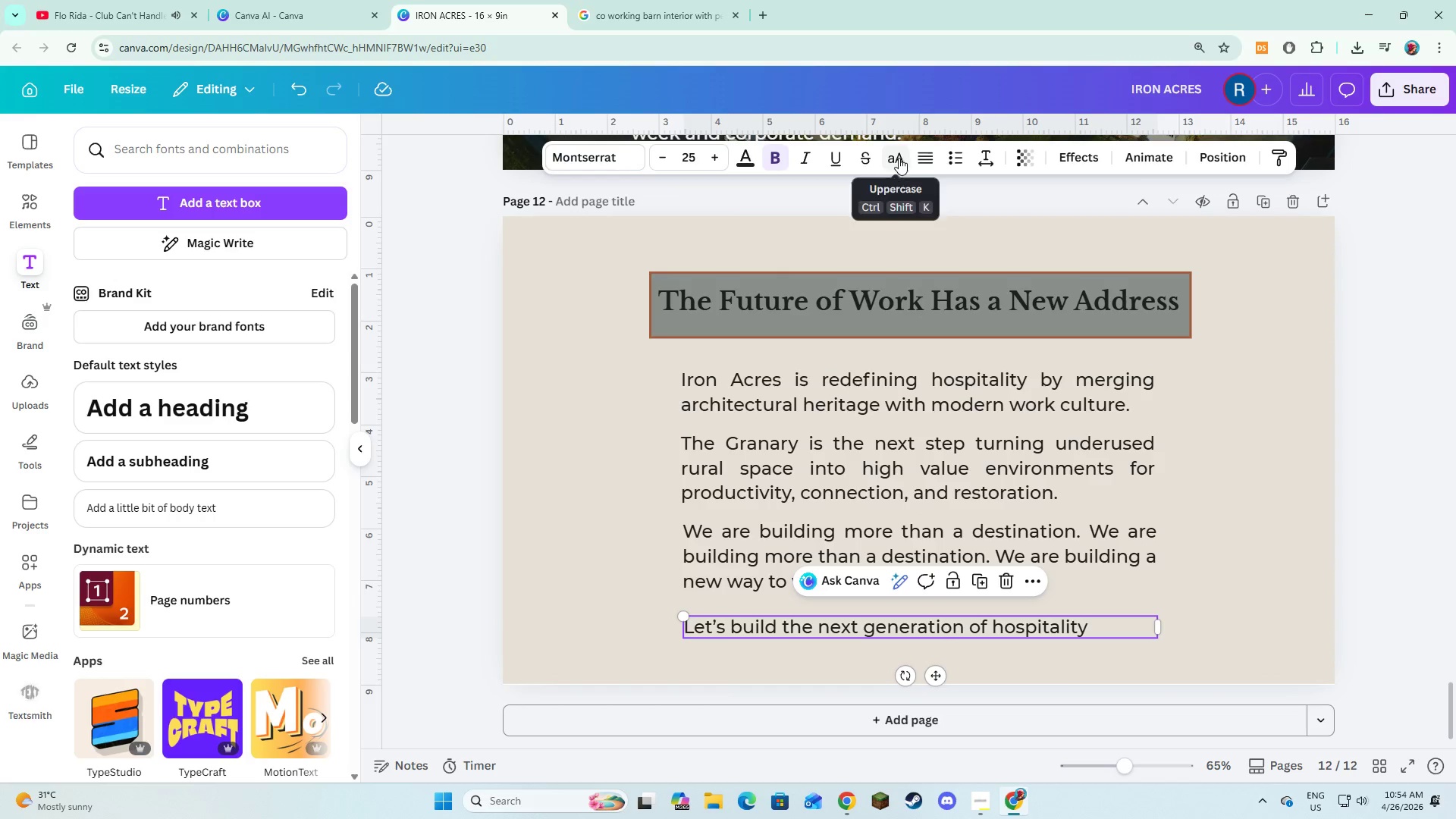 
left_click([921, 162])
 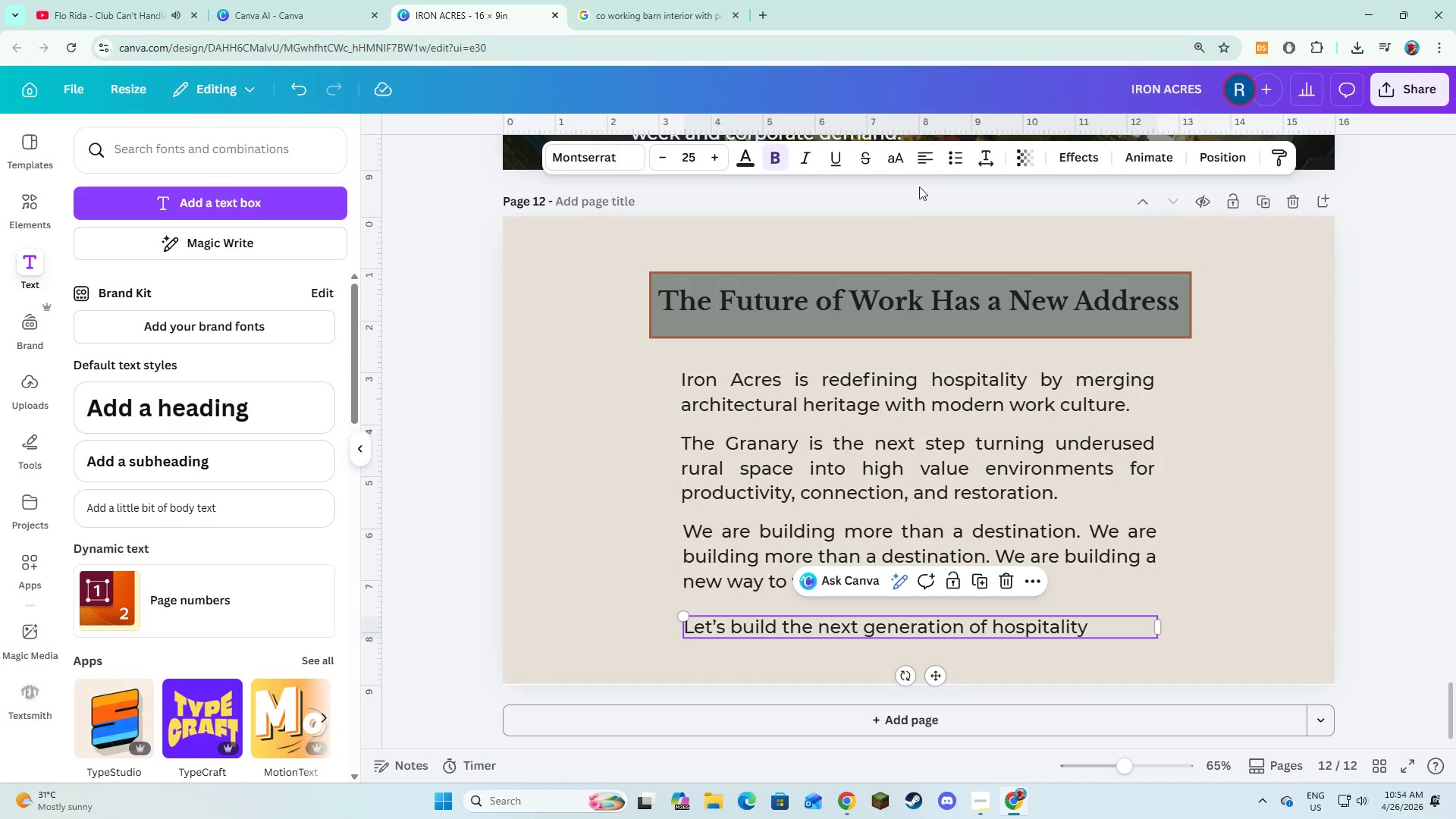 
left_click([925, 156])
 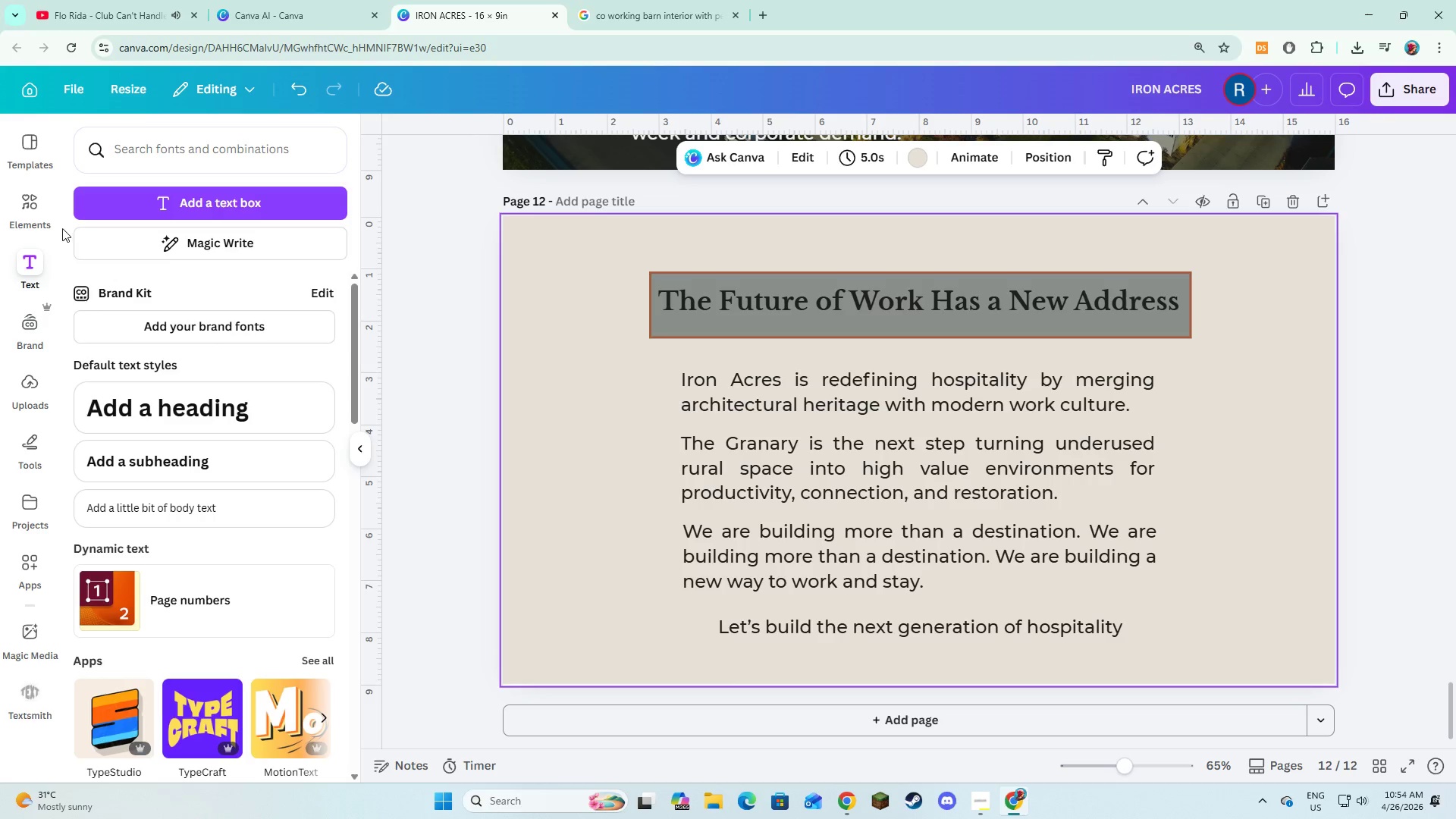 
left_click([748, 328])
 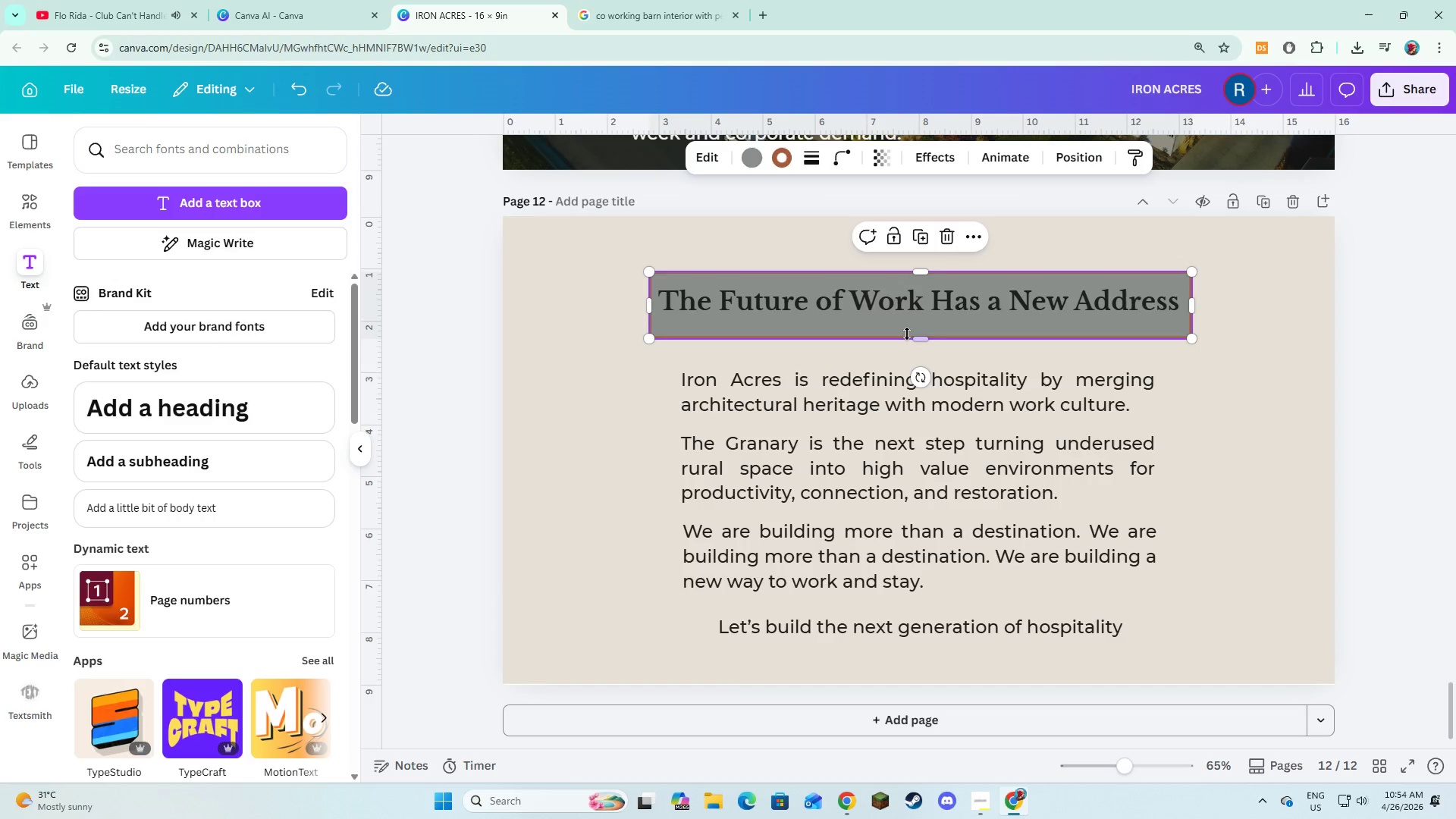 
left_click_drag(start_coordinate=[907, 334], to_coordinate=[914, 651])
 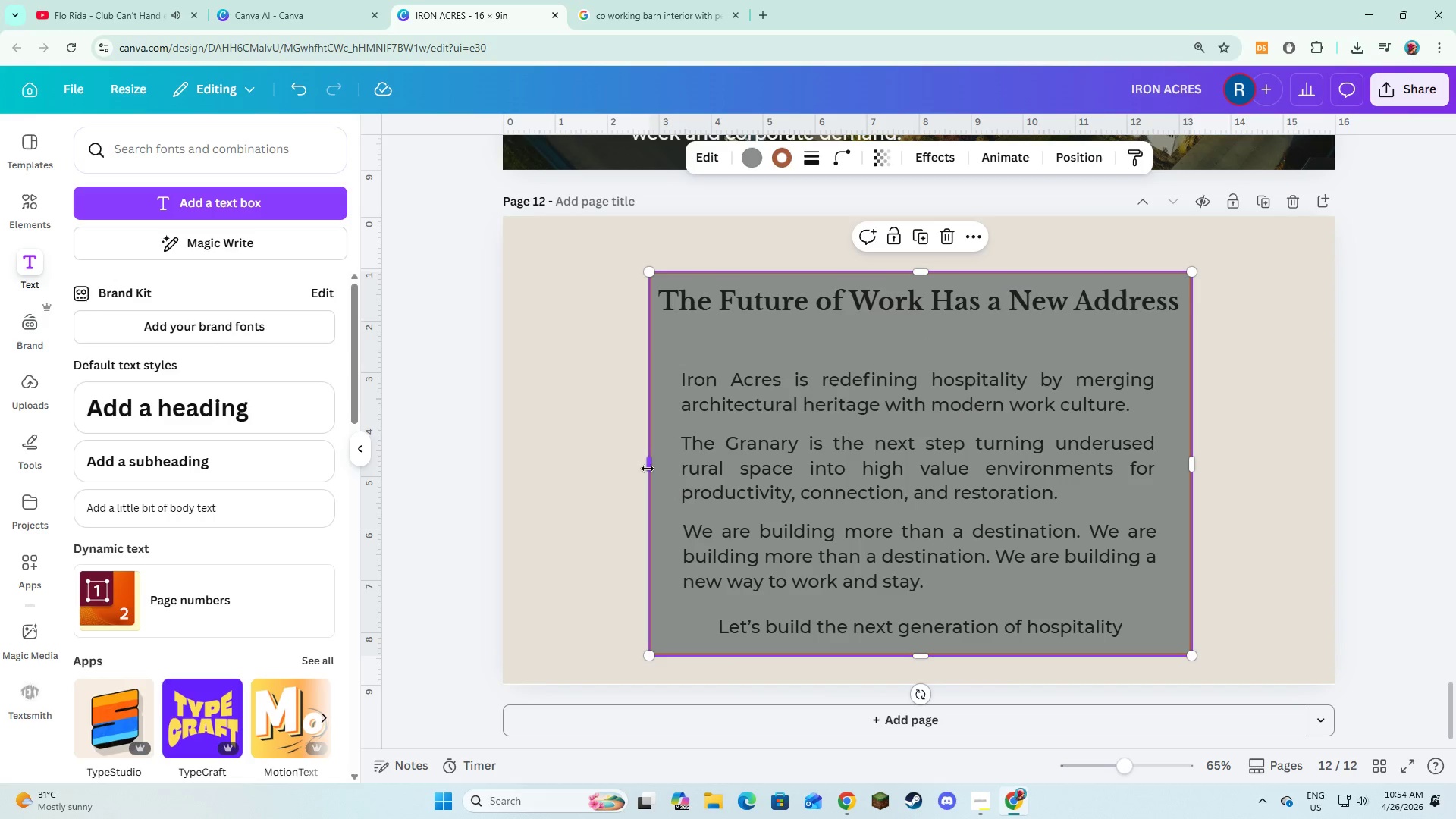 
left_click_drag(start_coordinate=[644, 463], to_coordinate=[575, 459])
 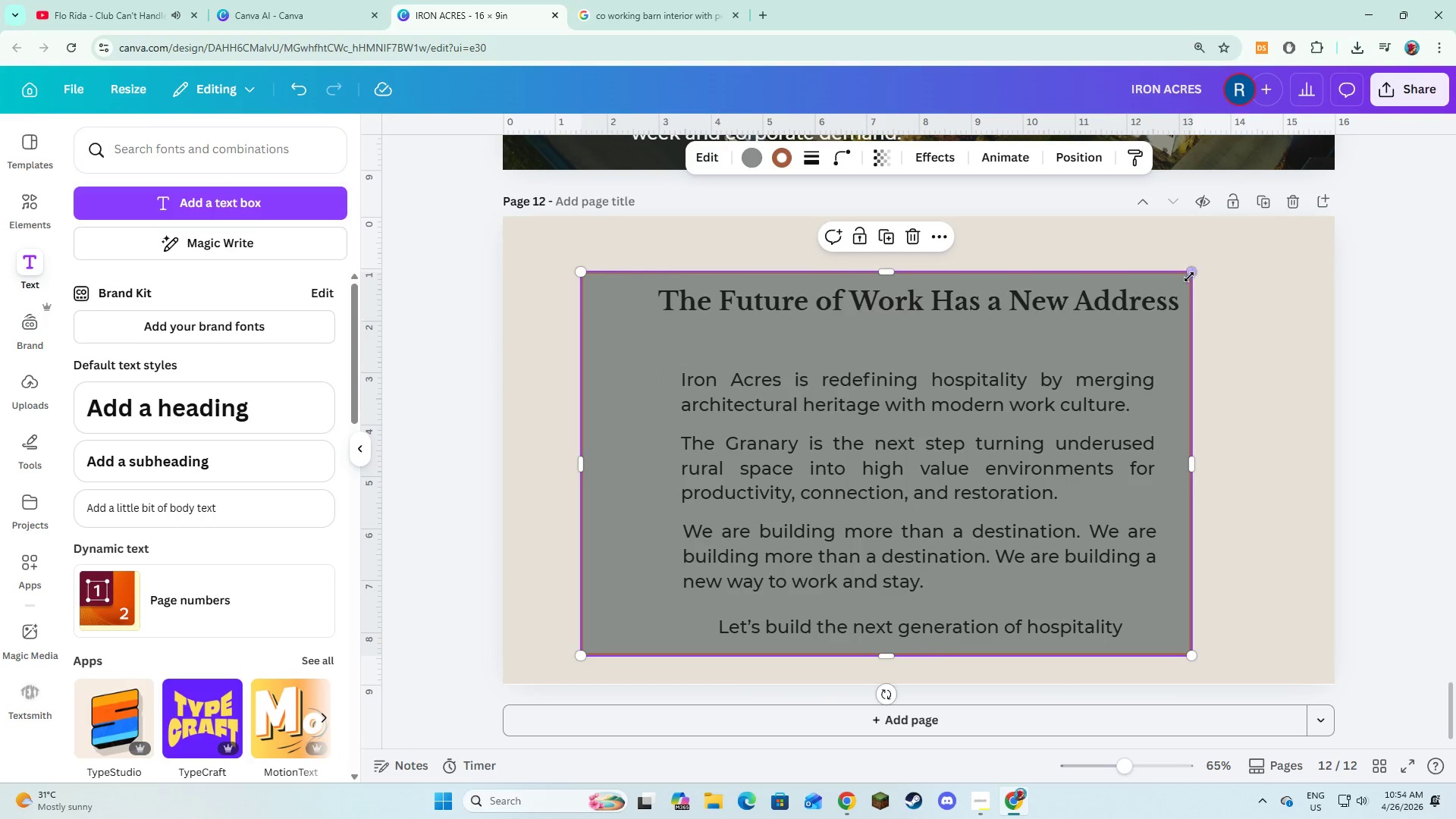 
left_click_drag(start_coordinate=[1187, 277], to_coordinate=[1282, 262])
 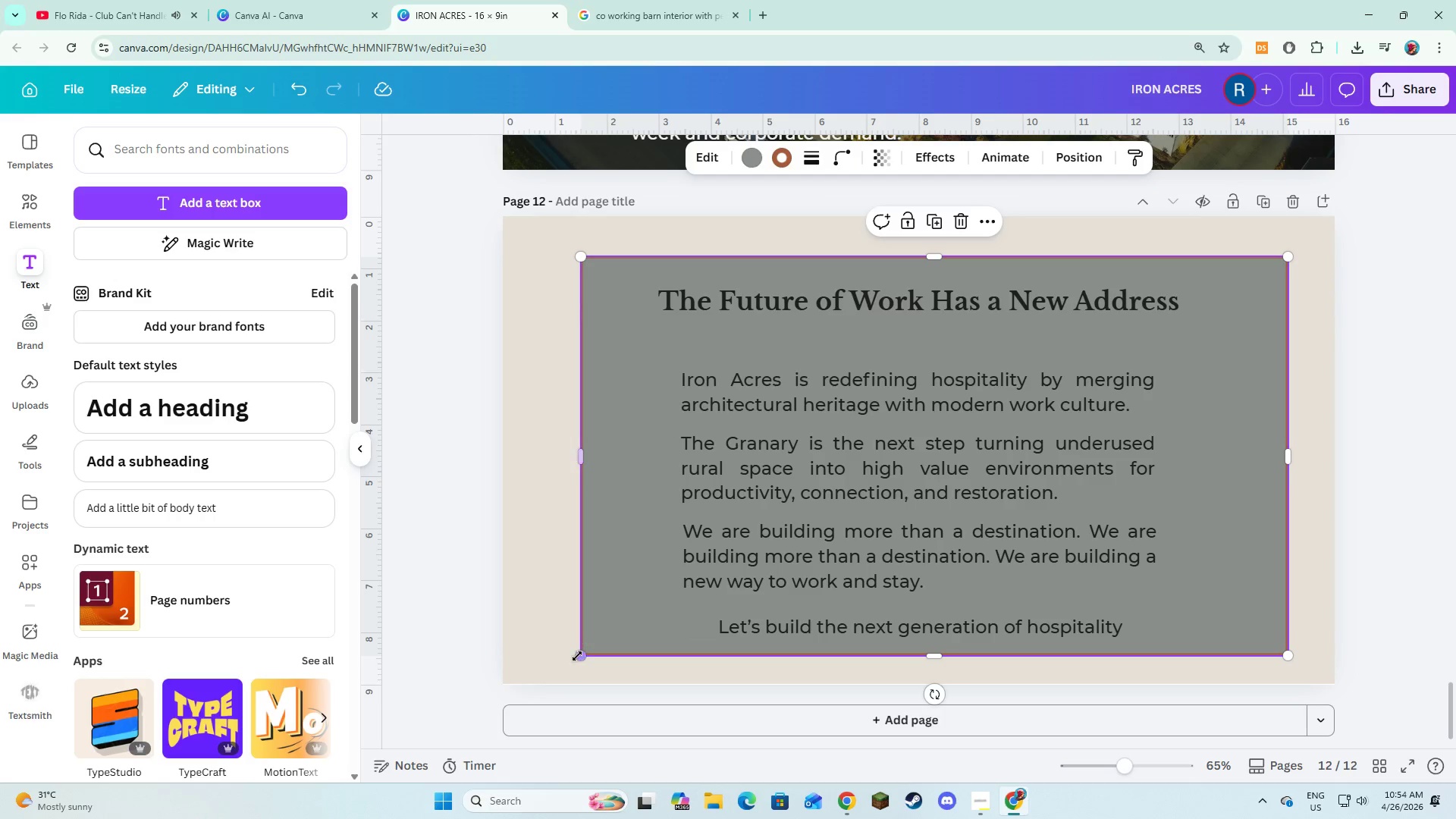 
left_click_drag(start_coordinate=[577, 656], to_coordinate=[579, 651])
 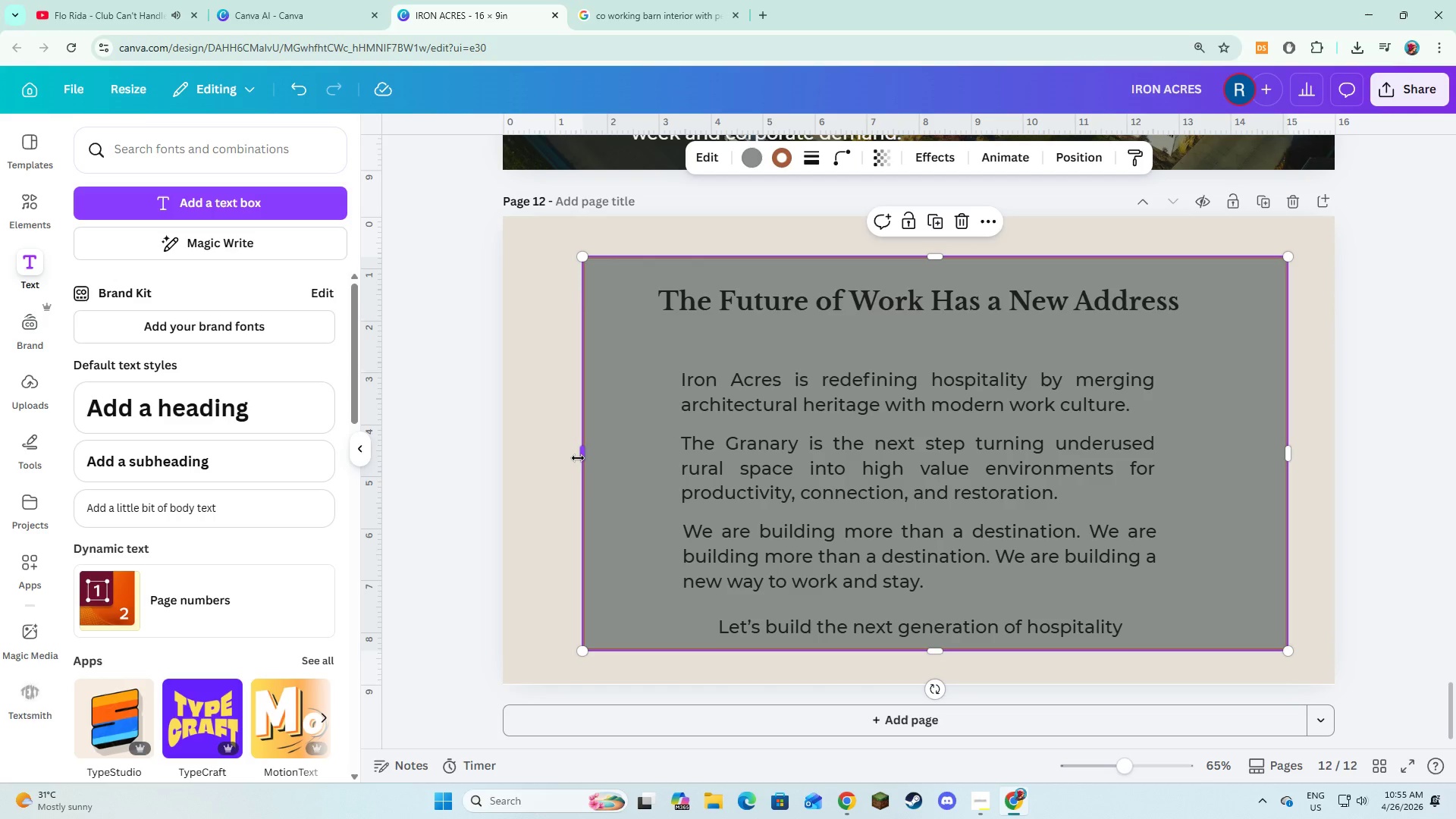 
left_click_drag(start_coordinate=[578, 458], to_coordinate=[538, 457])
 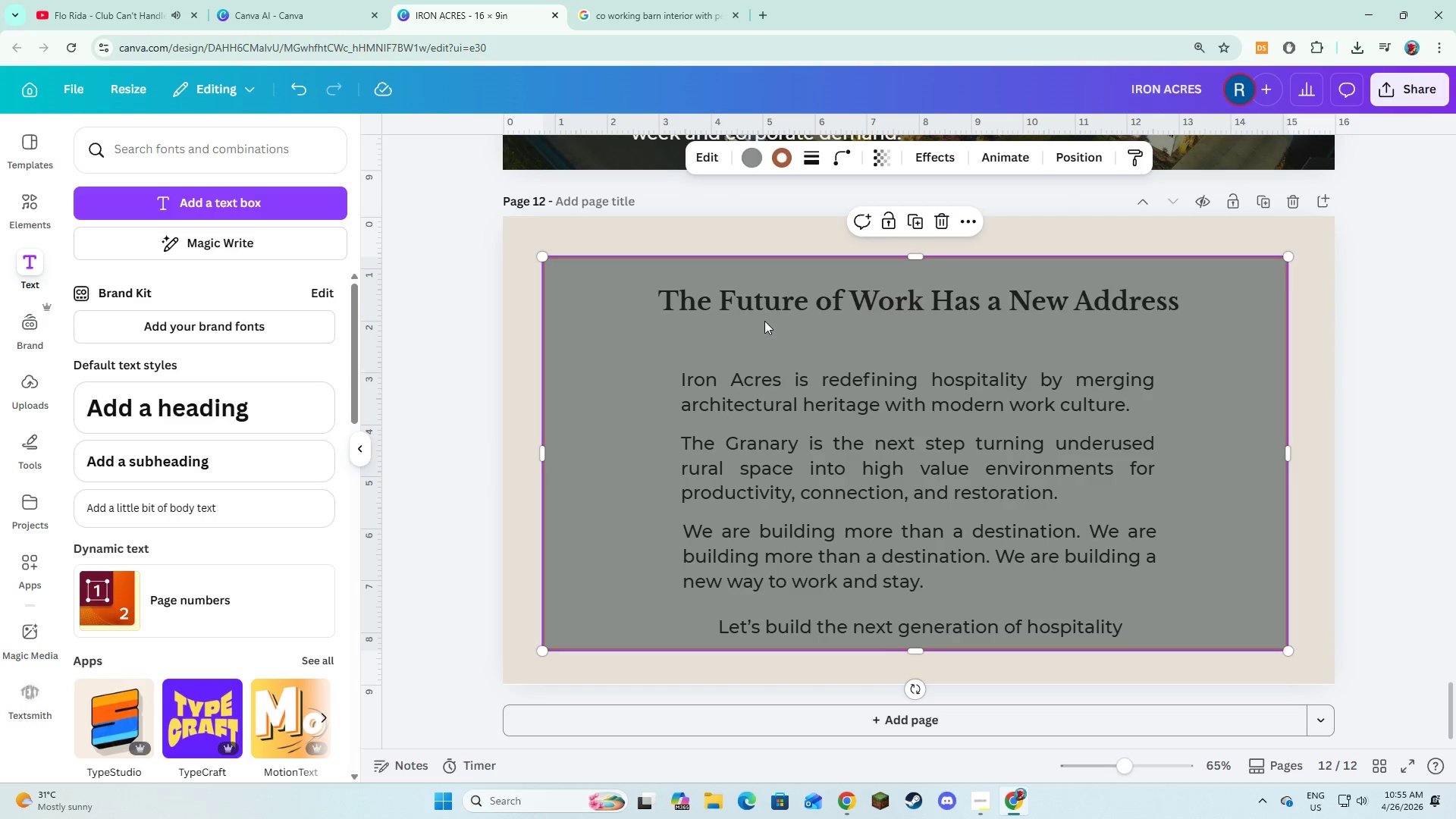 
left_click([766, 318])
 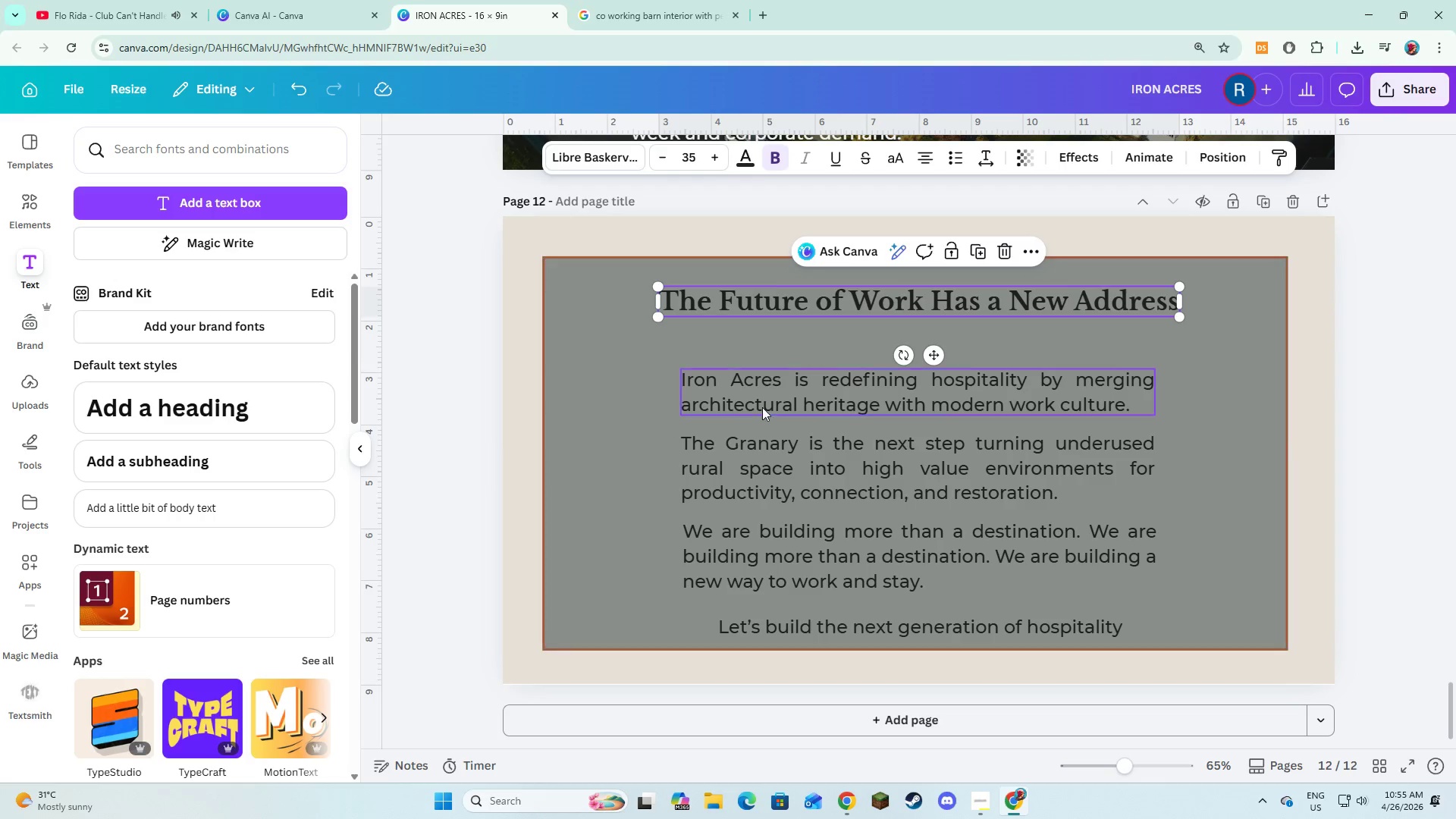 
hold_key(key=ShiftLeft, duration=1.97)
double_click([761, 415])
 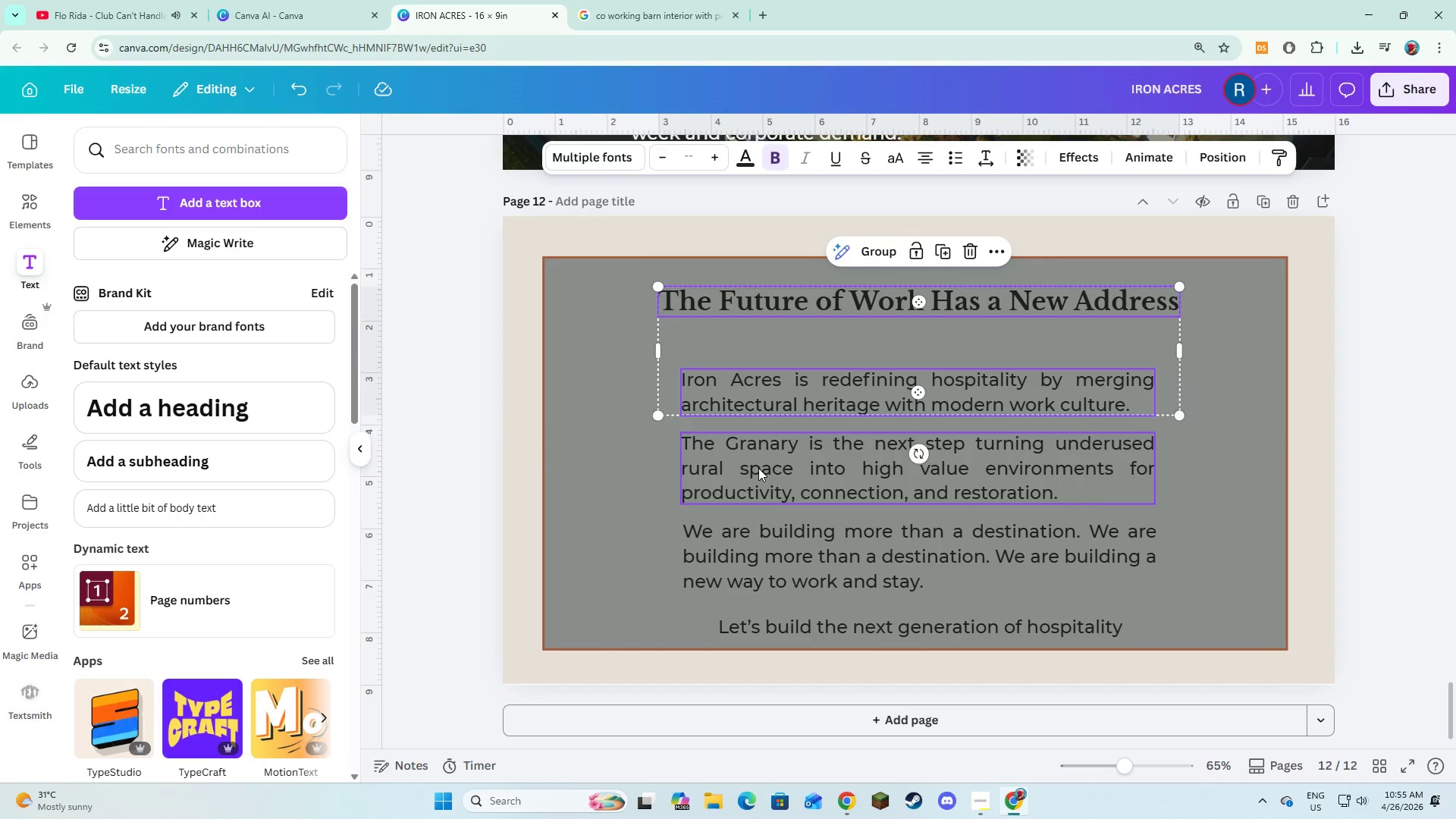 
triple_click([758, 468])
 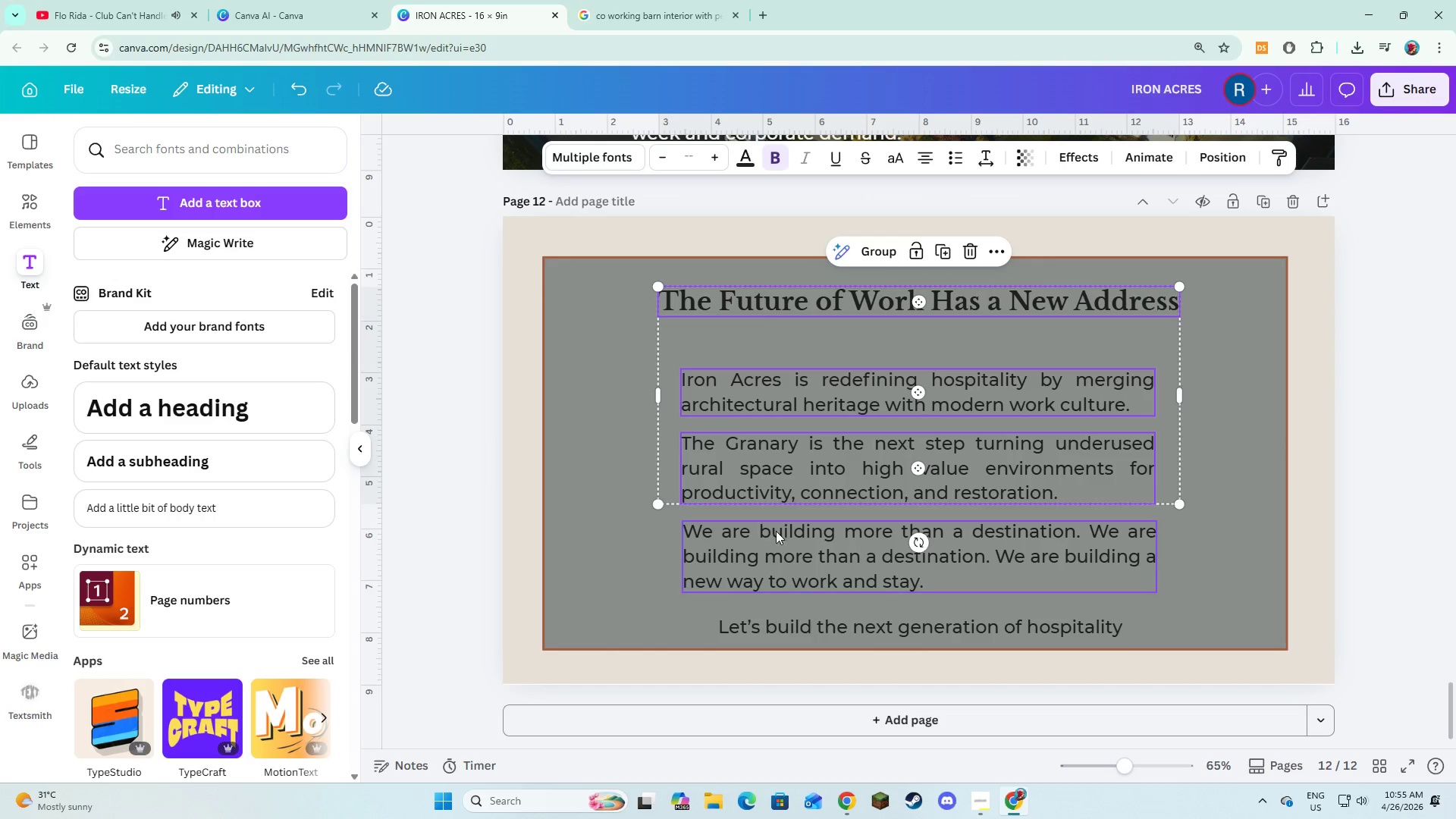 
triple_click([776, 531])
 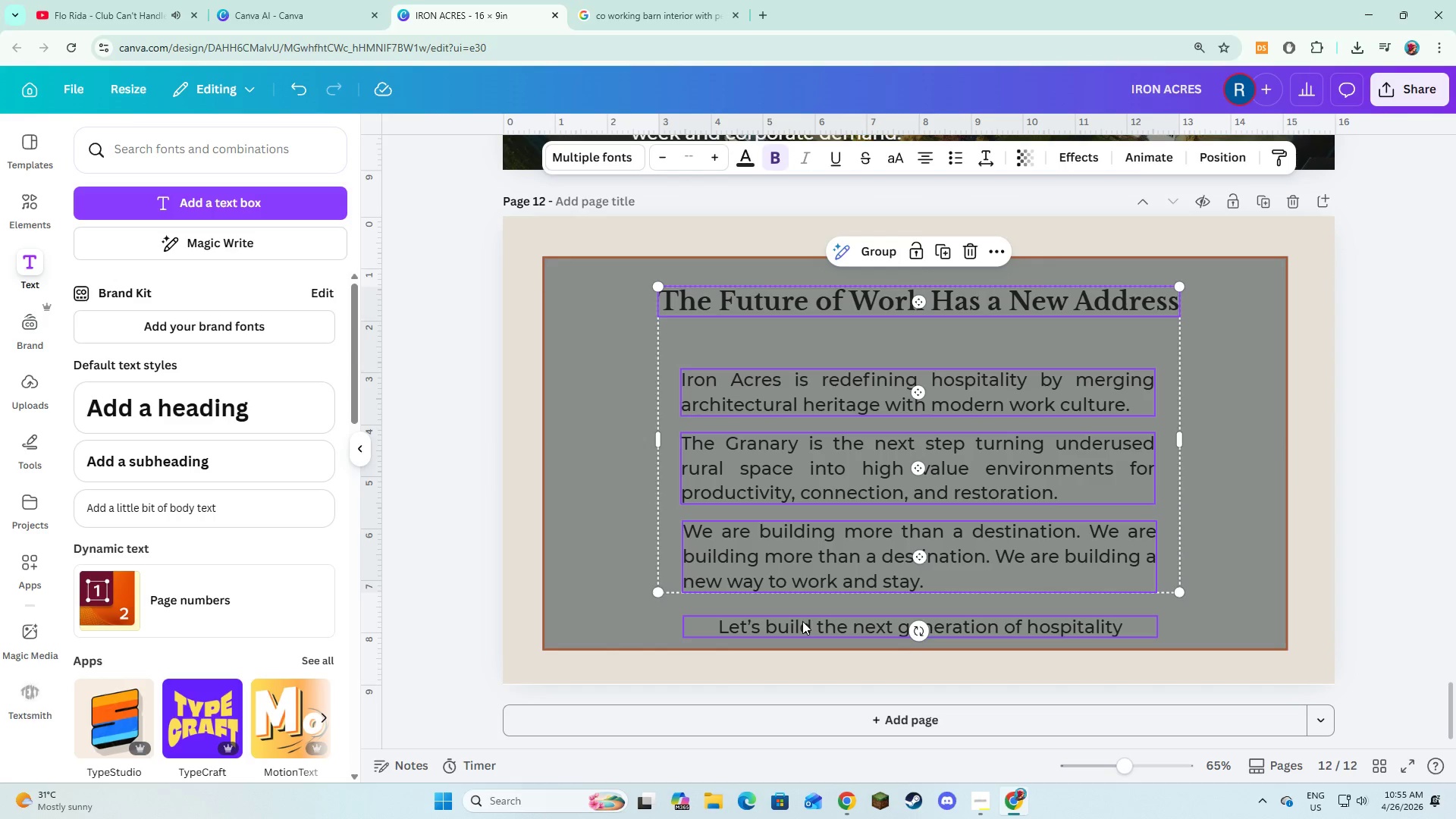 
left_click([802, 621])
 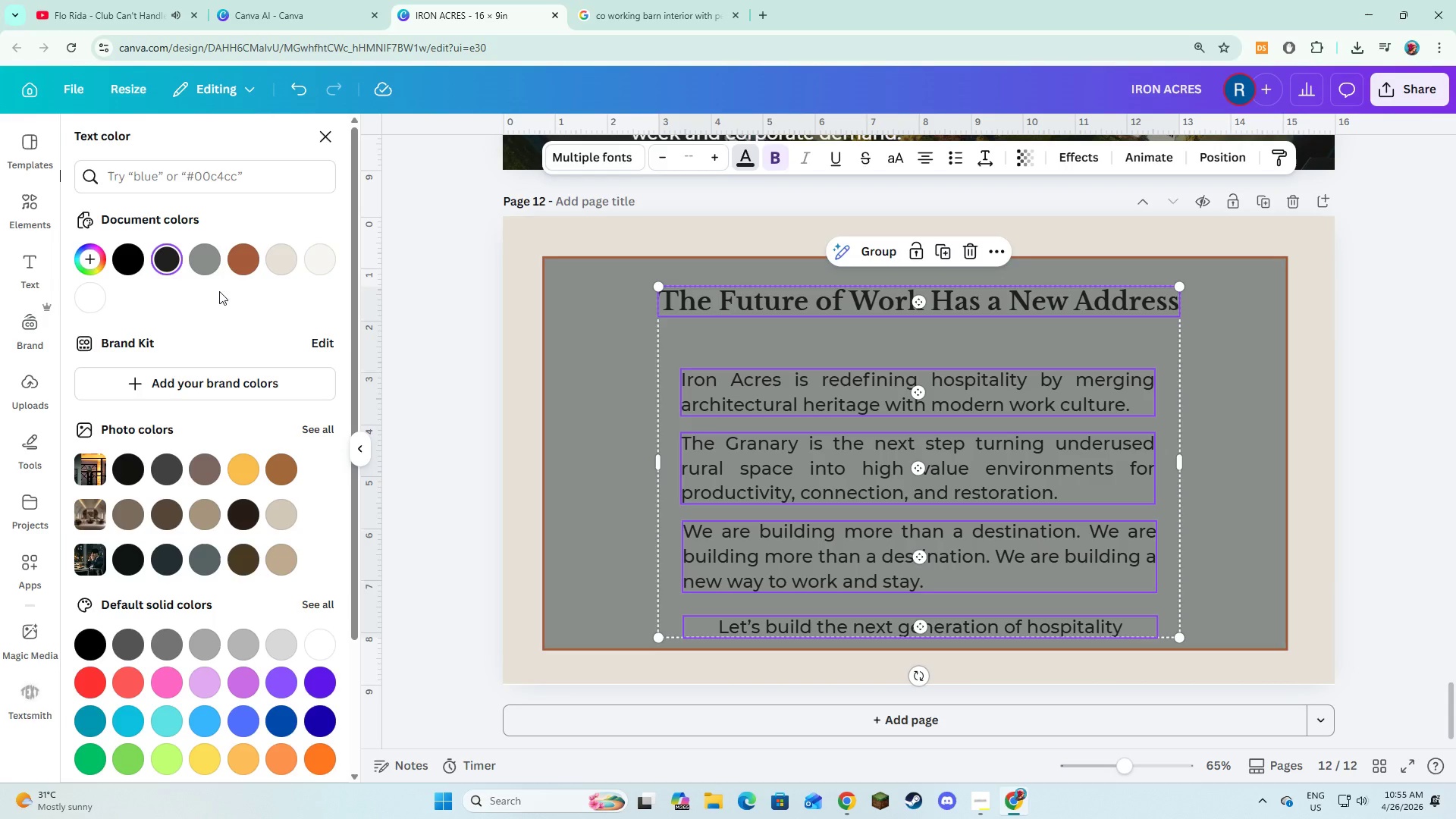 
left_click([274, 259])
 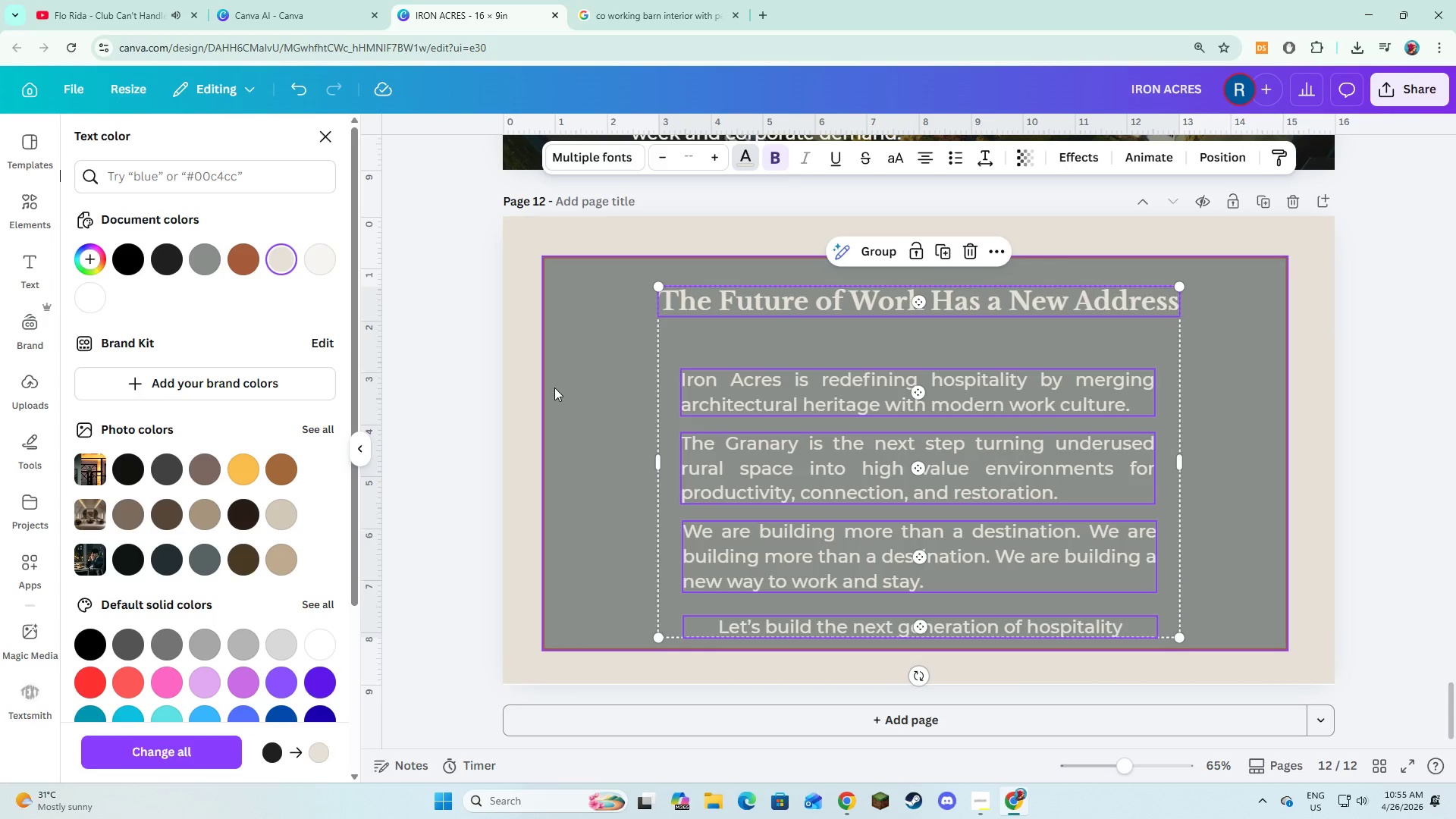 
left_click([554, 388])
 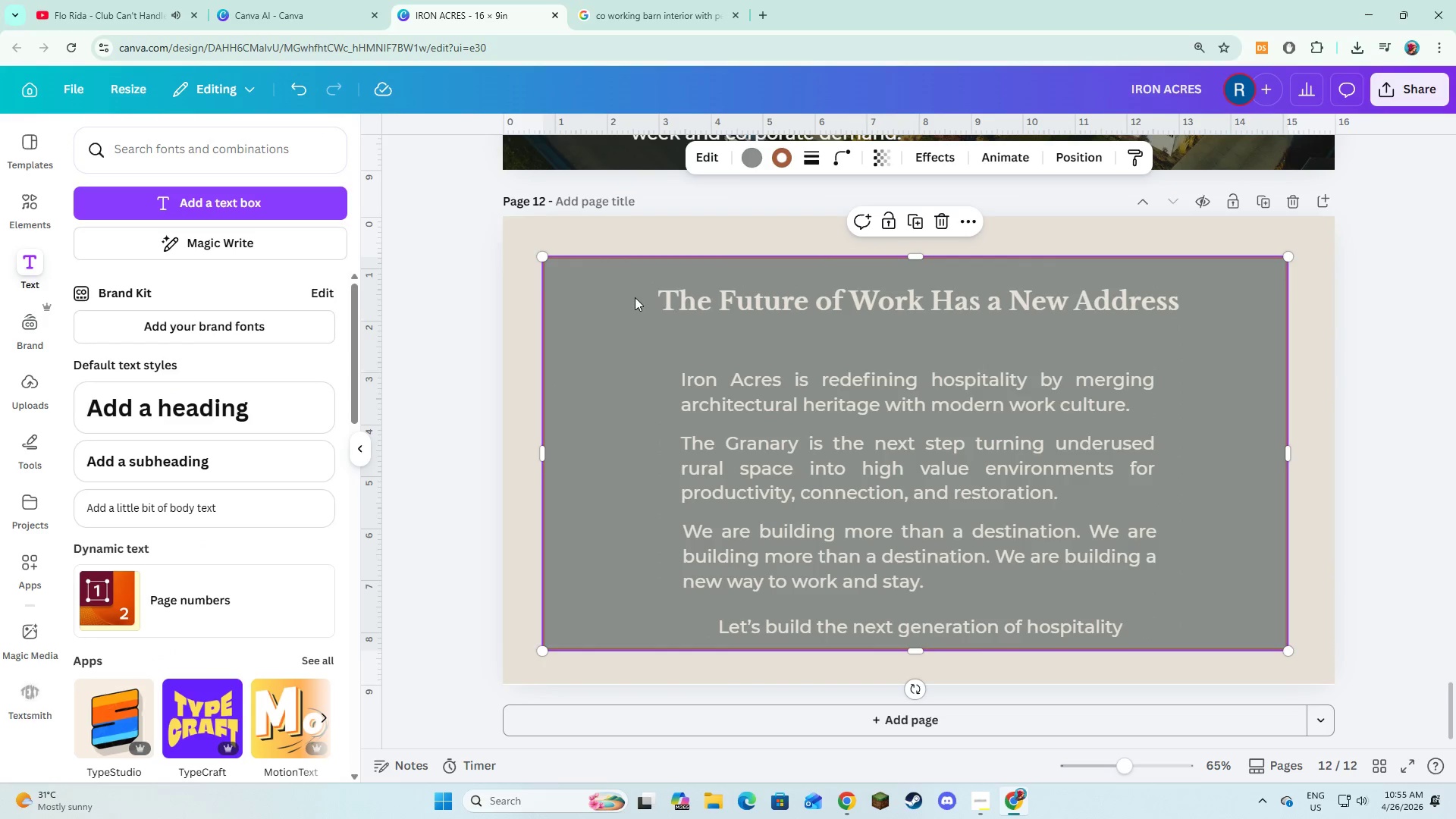 
left_click([691, 306])
 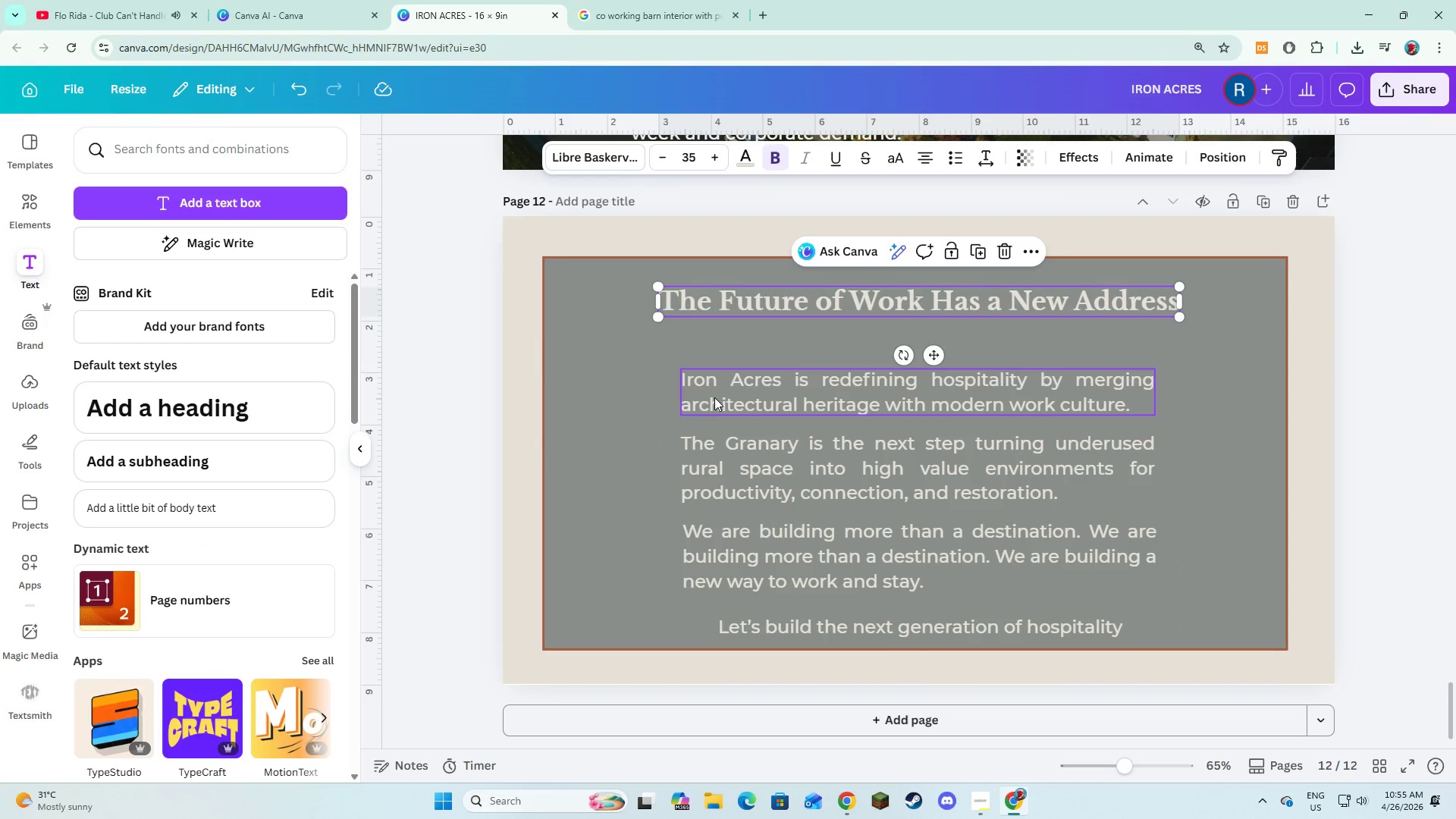 
hold_key(key=ShiftLeft, duration=3.97)
double_click([727, 456])
 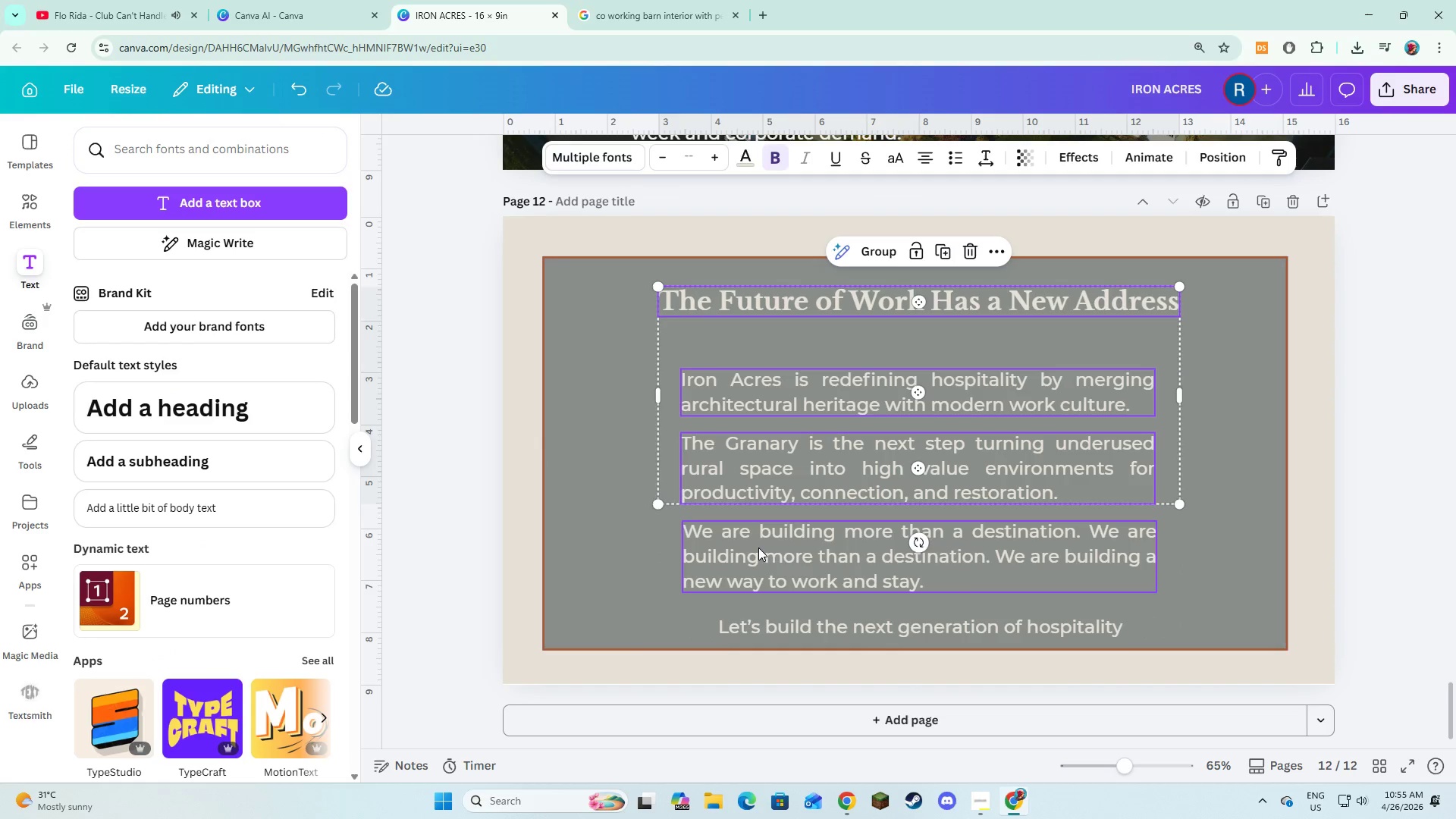 
triple_click([758, 548])
 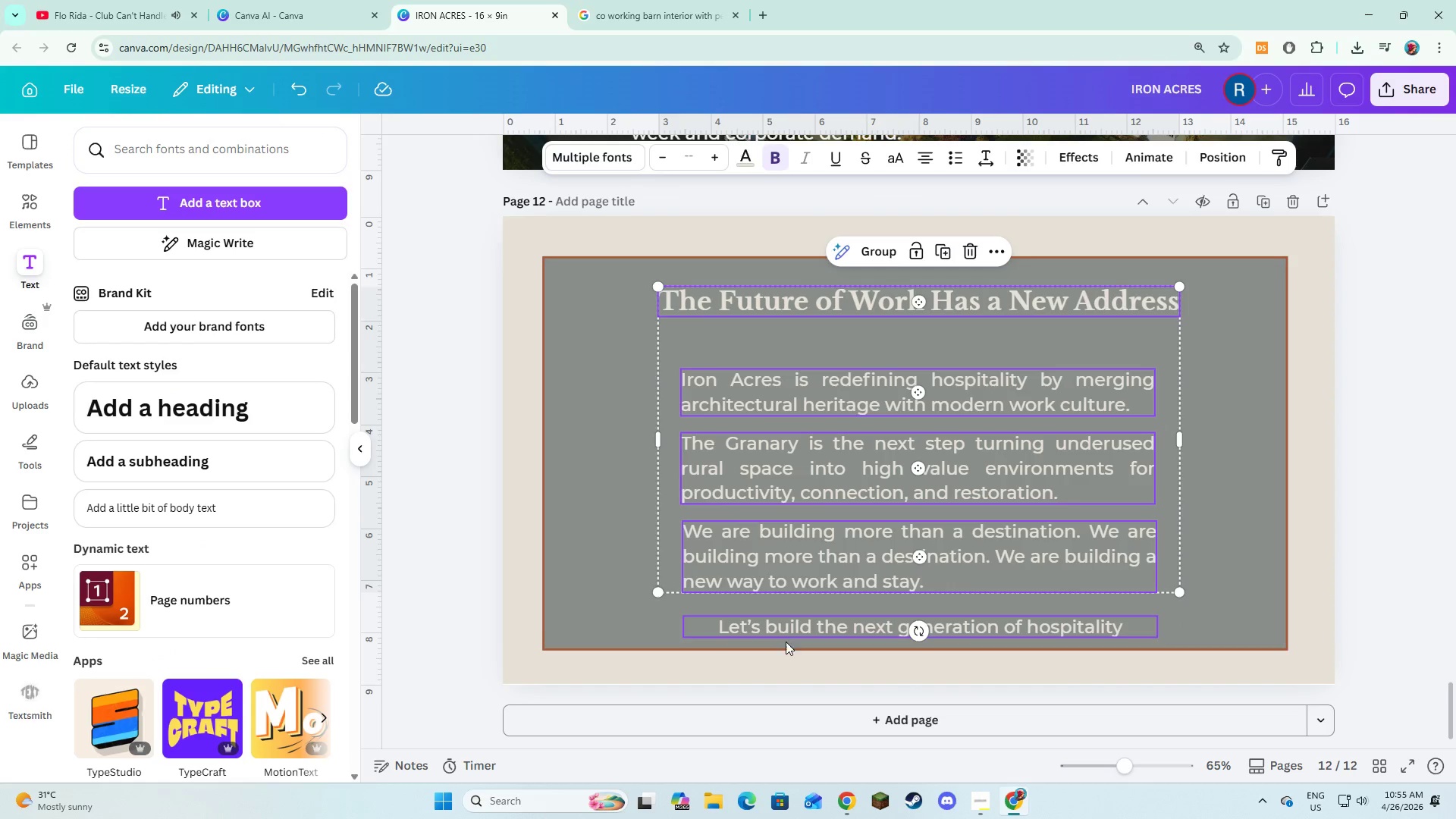 
triple_click([786, 642])
 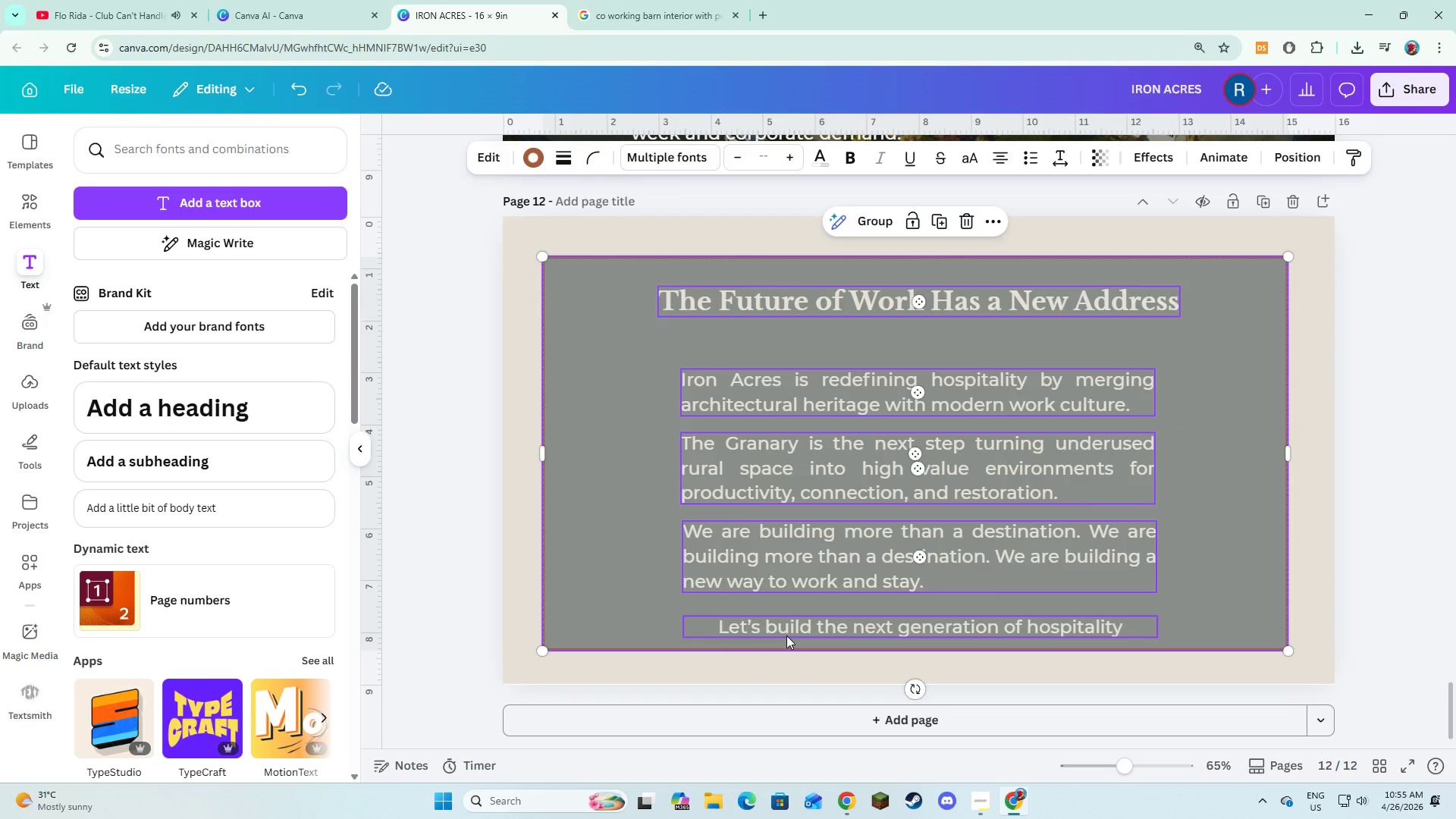 
left_click([786, 635])
 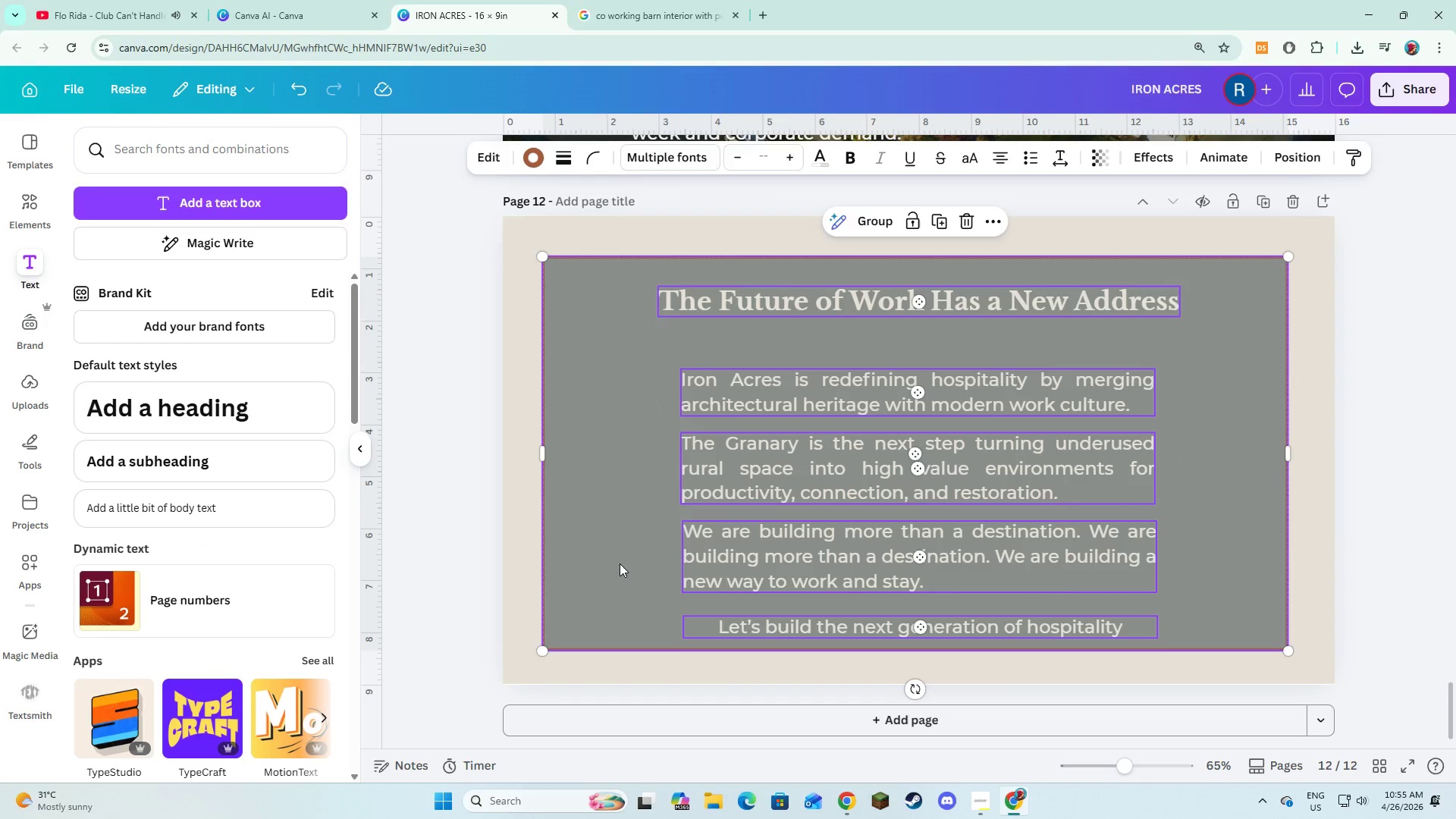 
left_click([619, 563])
 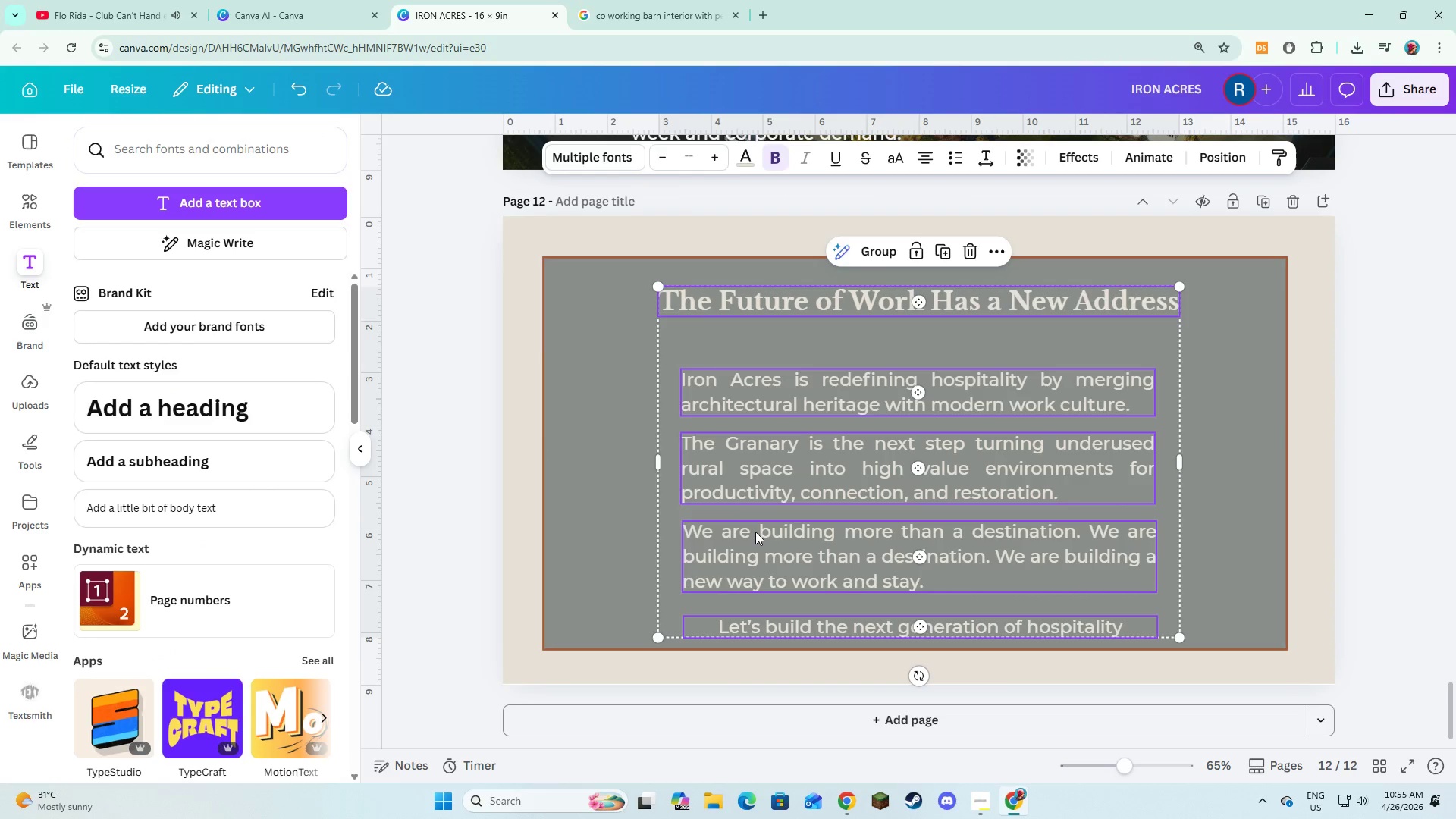 
left_click_drag(start_coordinate=[756, 532], to_coordinate=[756, 522])
 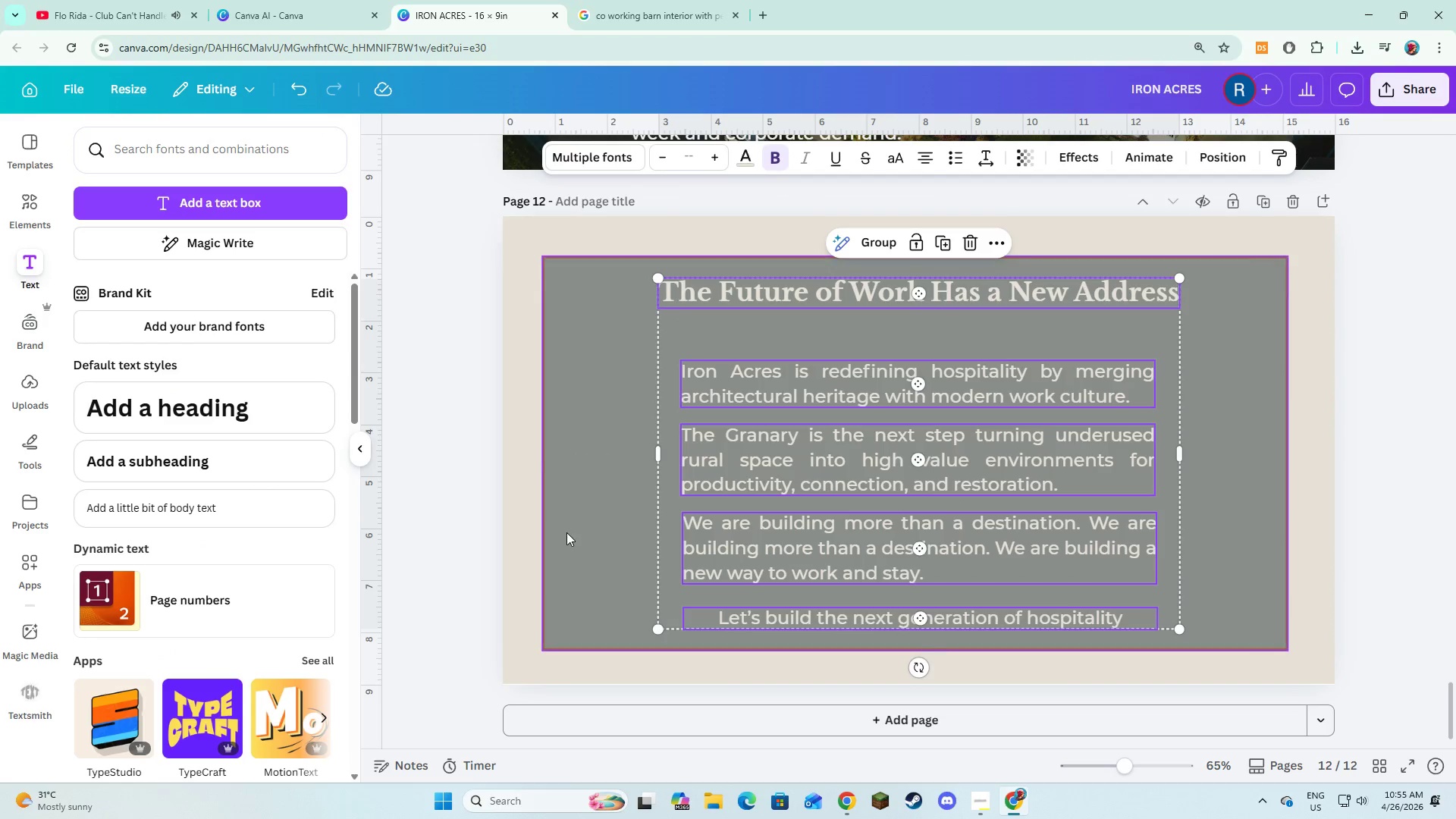 
left_click([566, 532])
 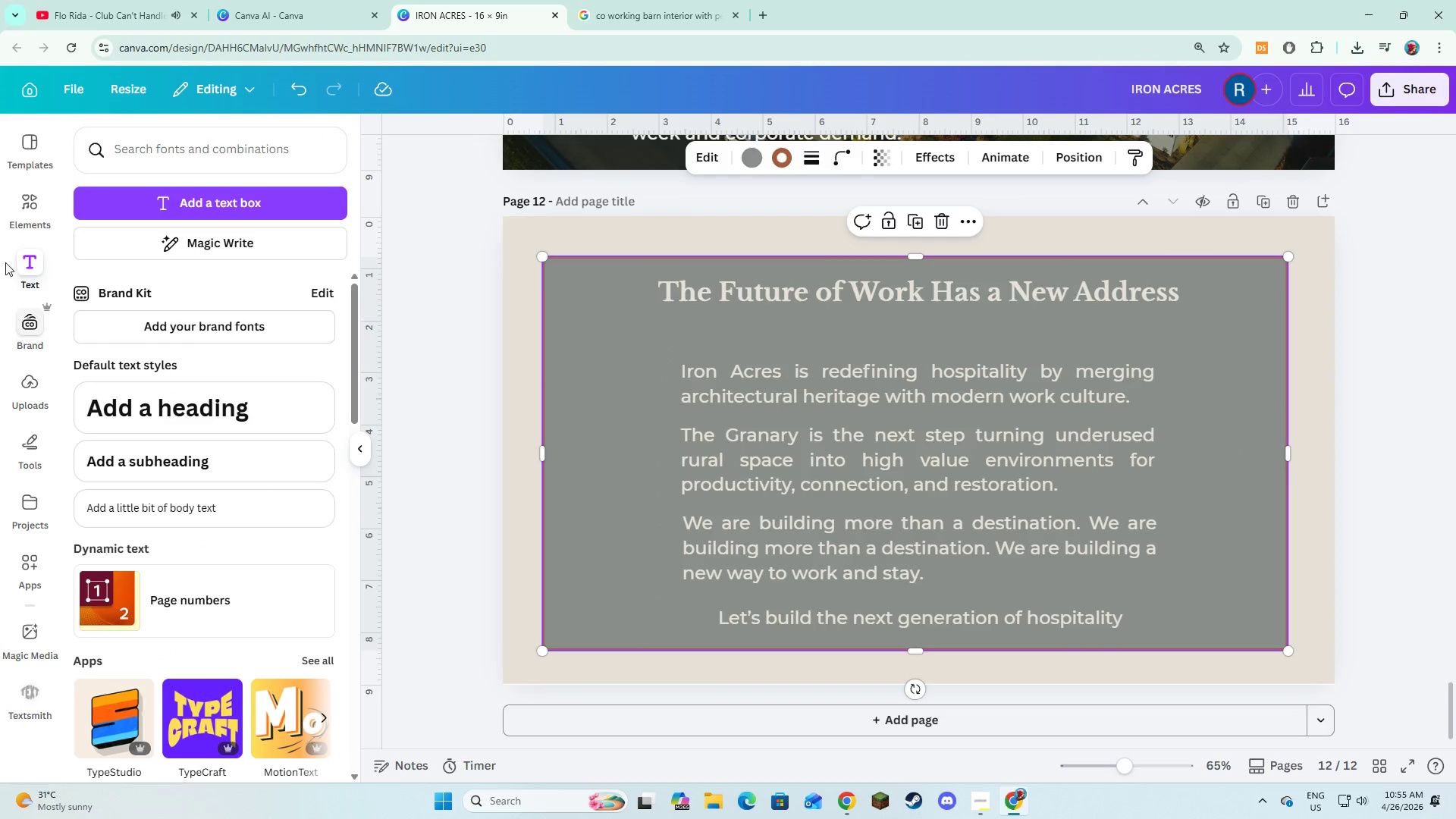 
left_click([19, 202])
 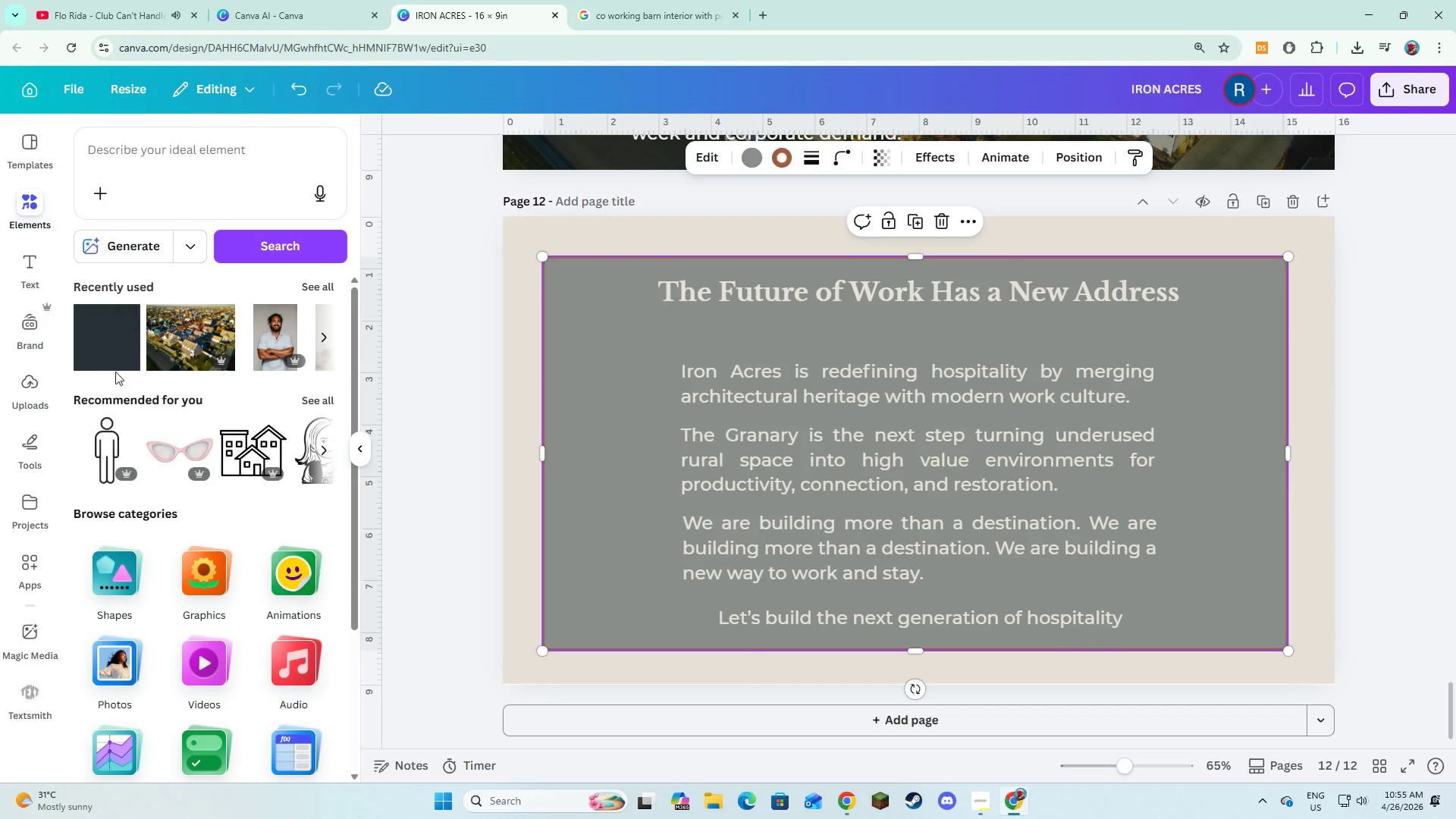 
left_click([107, 352])
 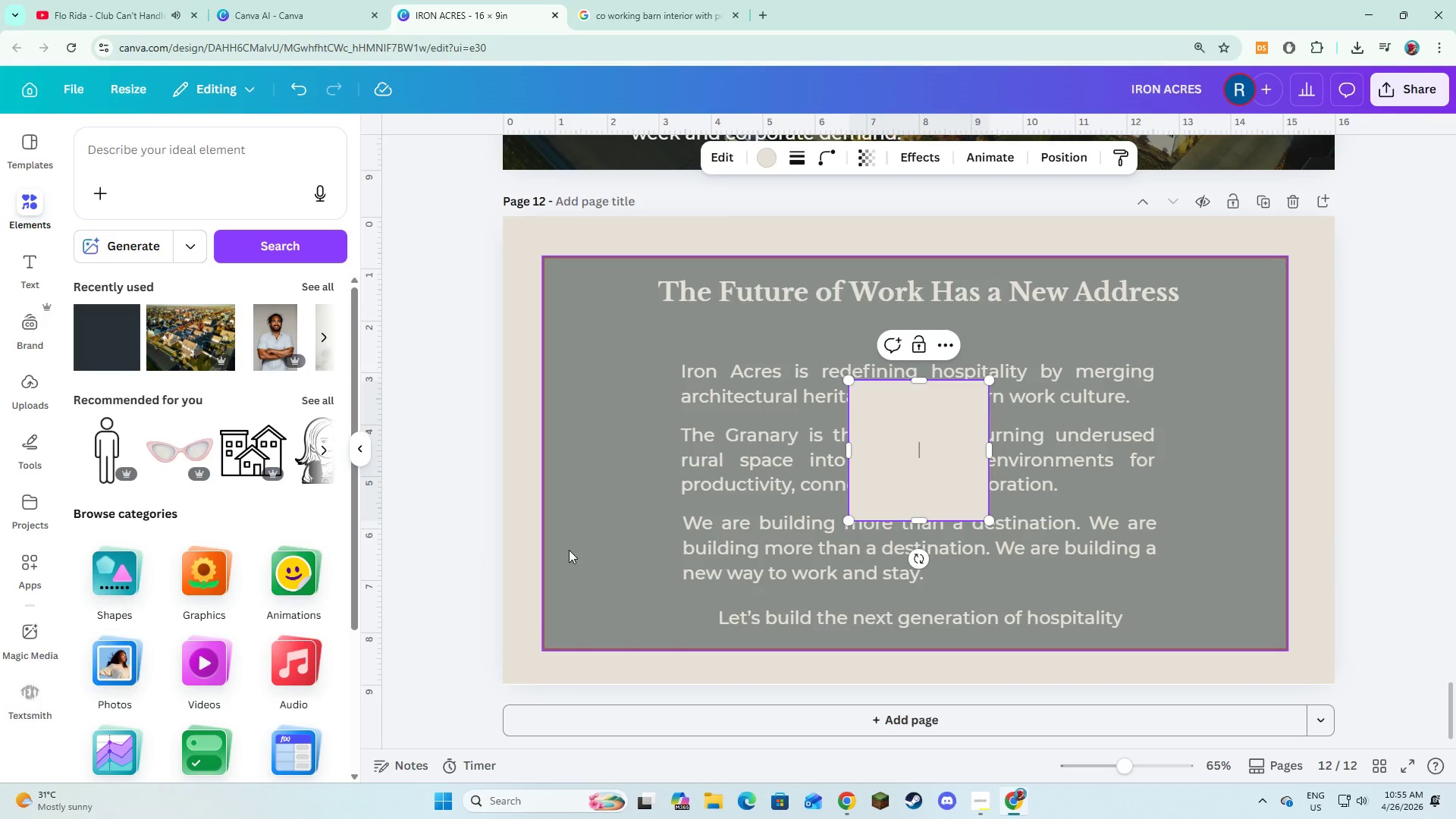 
left_click([569, 549])
 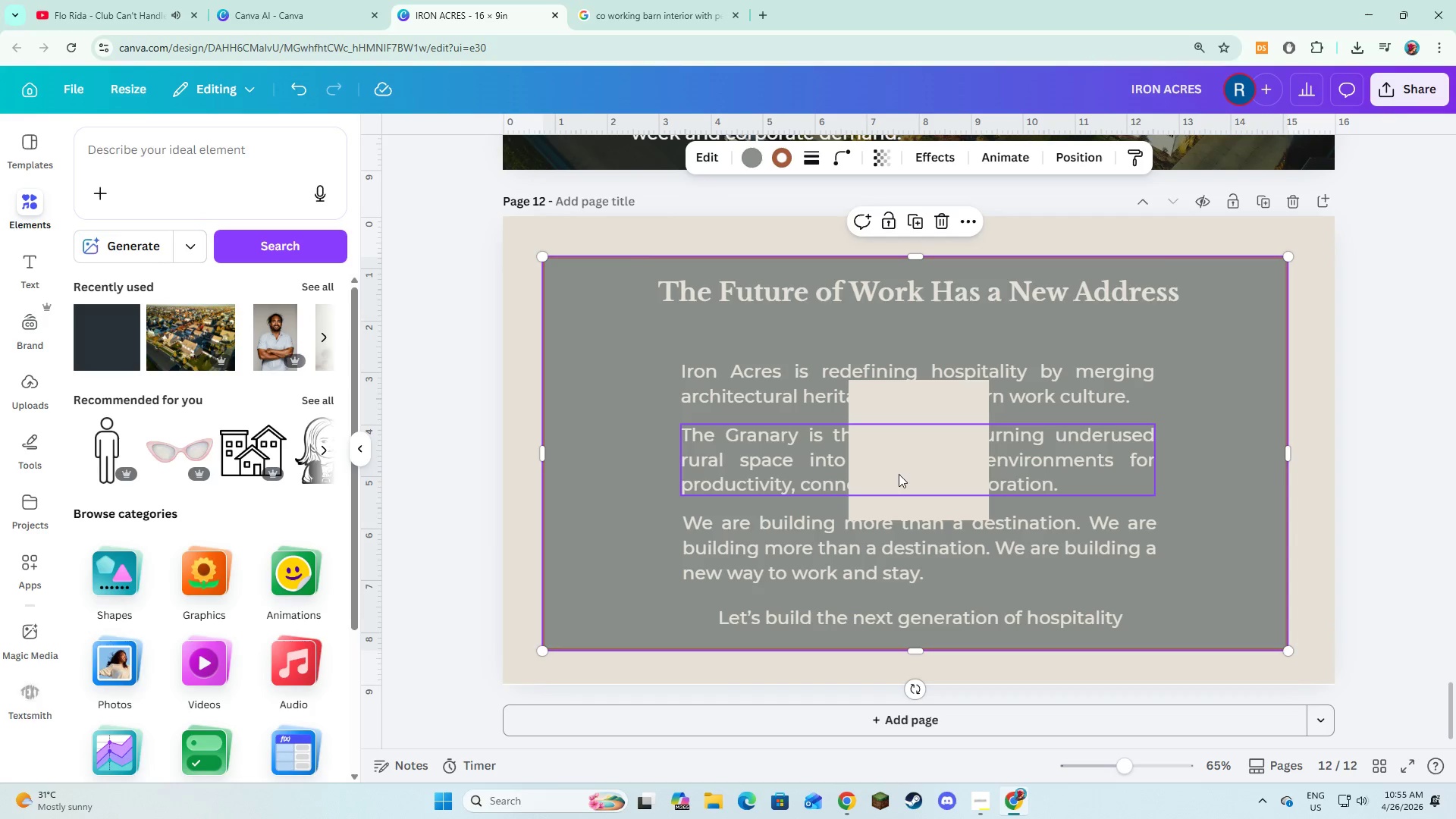 
left_click_drag(start_coordinate=[899, 467], to_coordinate=[821, 562])
 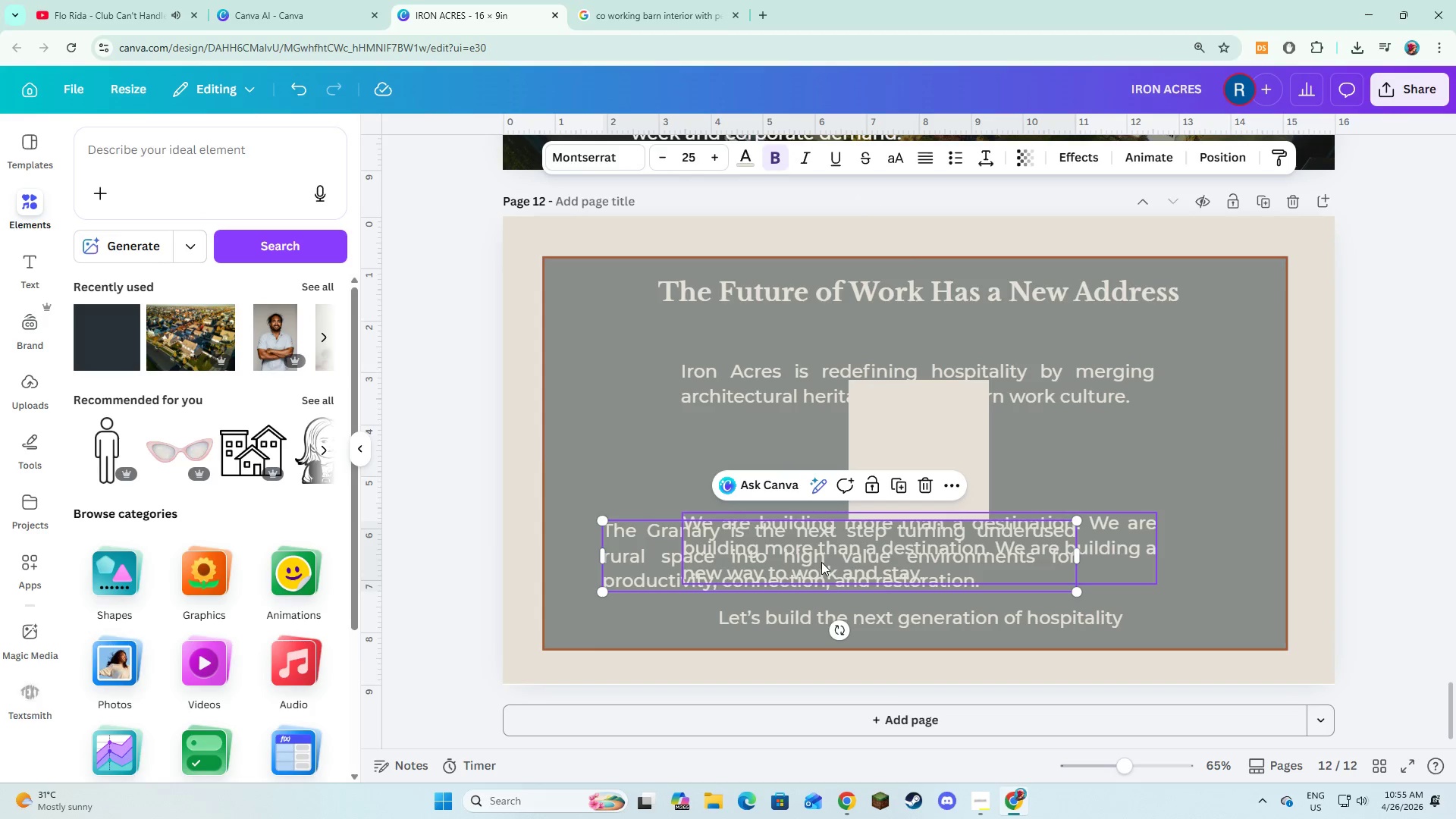 
key(Control+ControlLeft)
 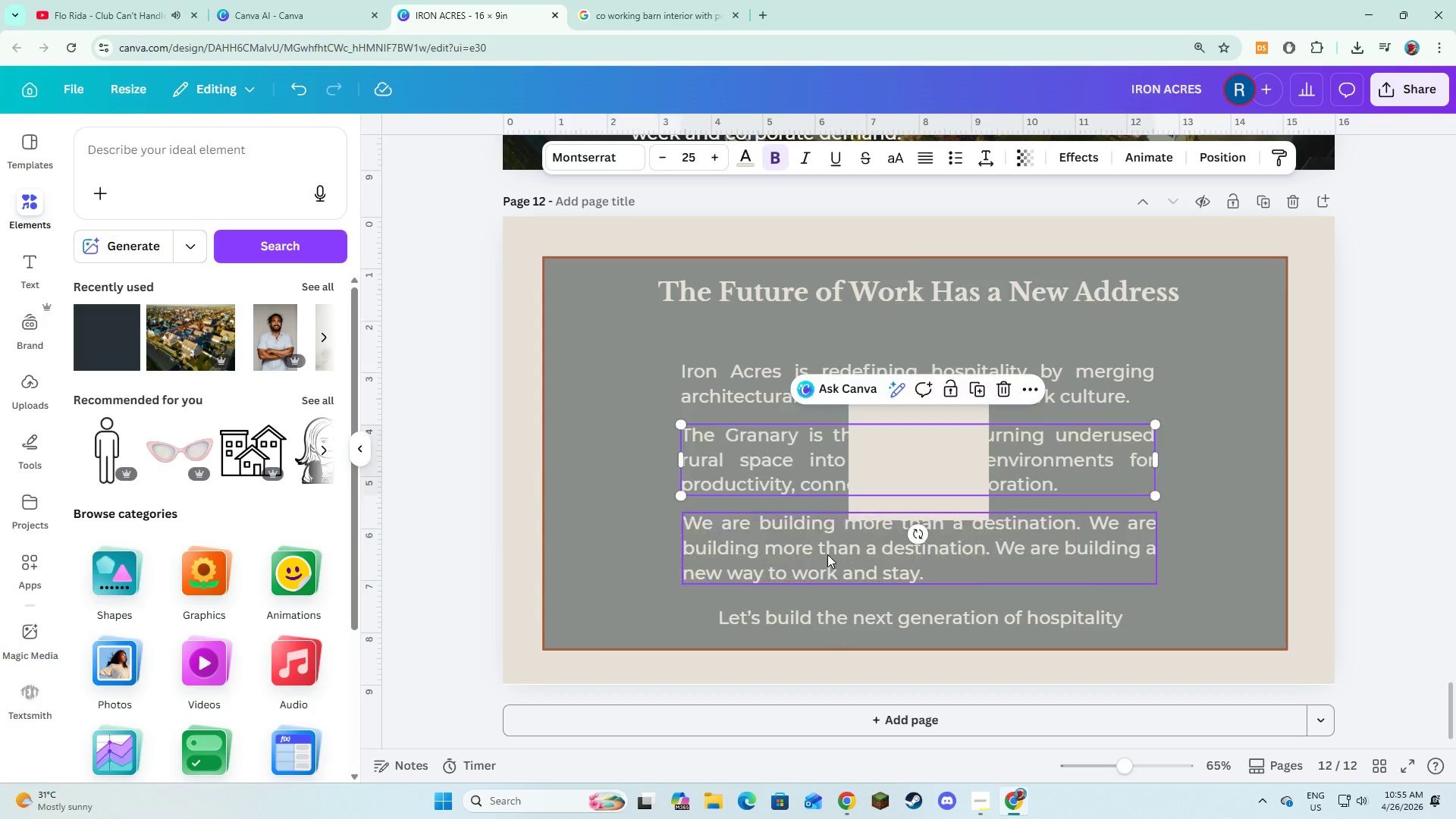 
key(Control+Z)
 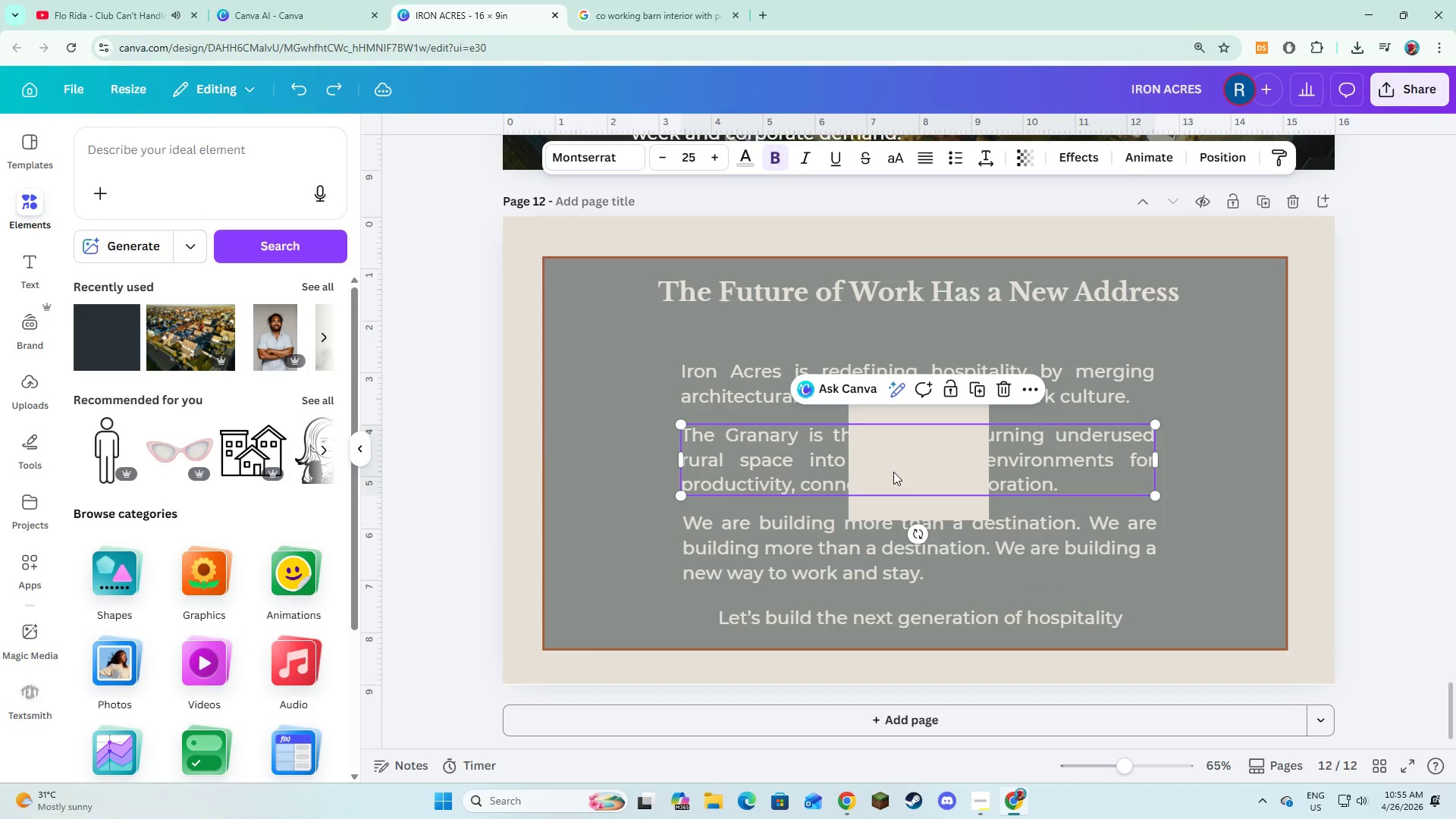 
left_click([893, 454])
 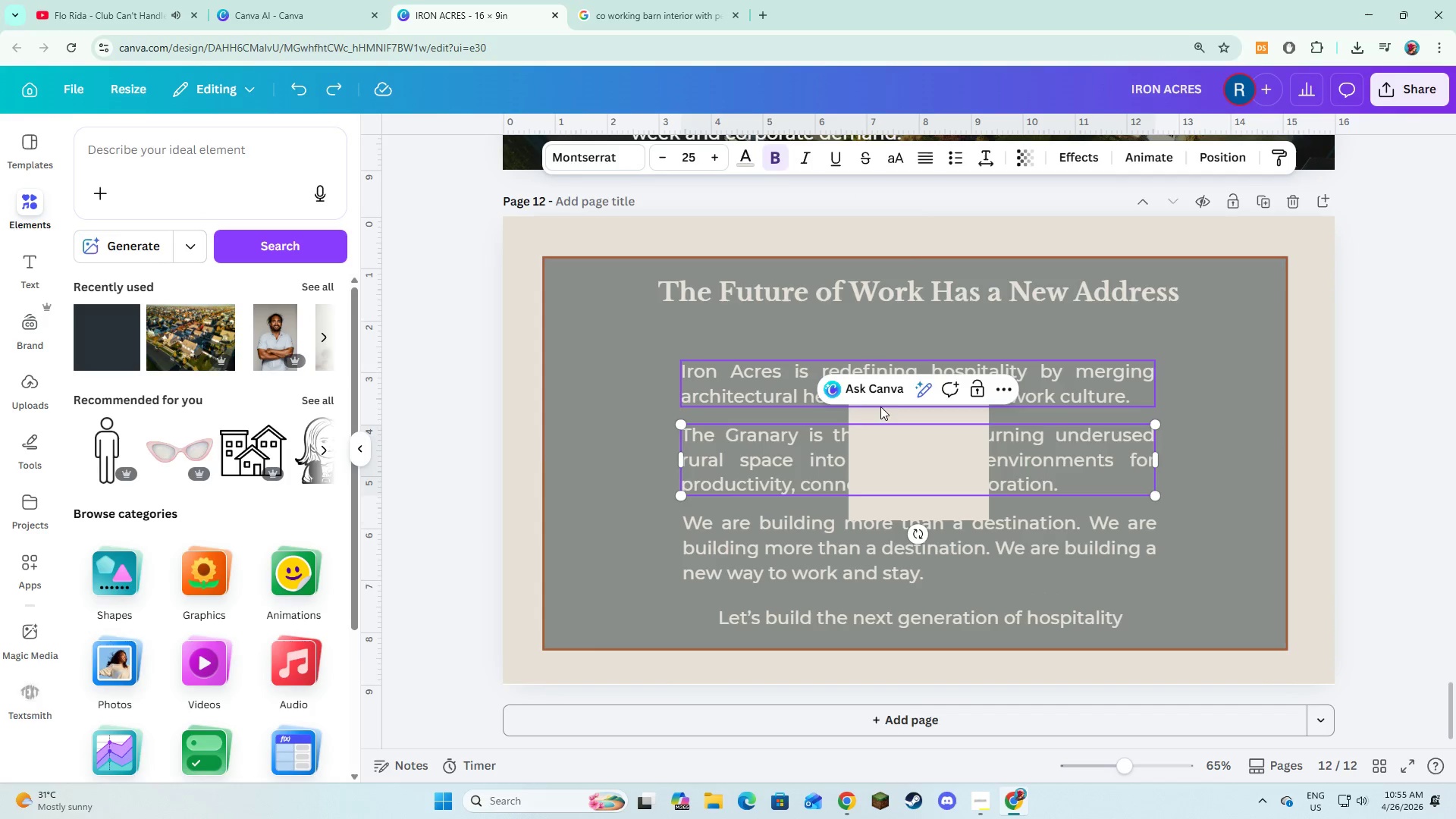 
left_click([882, 410])
 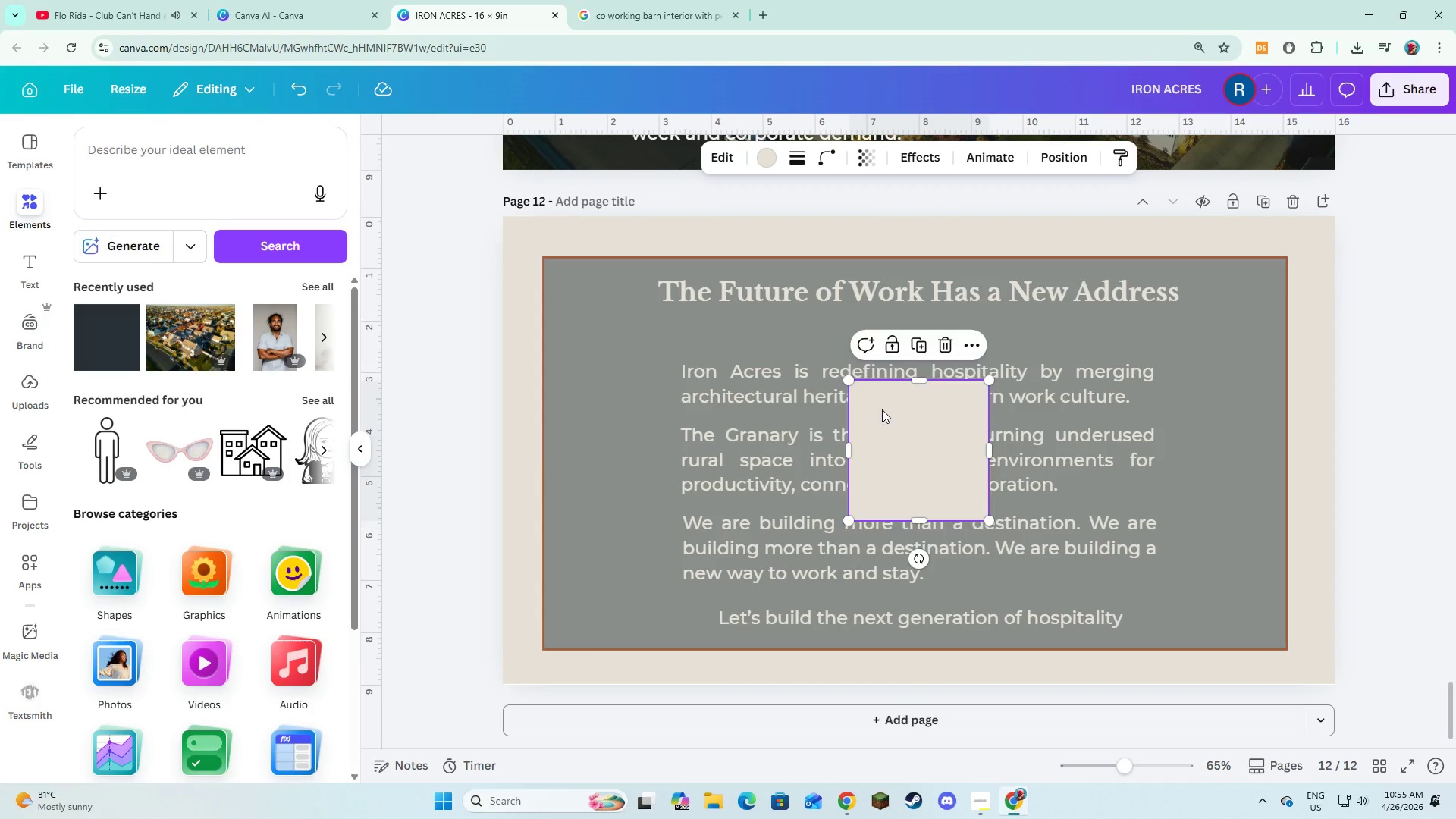 
left_click_drag(start_coordinate=[882, 410], to_coordinate=[742, 526])
 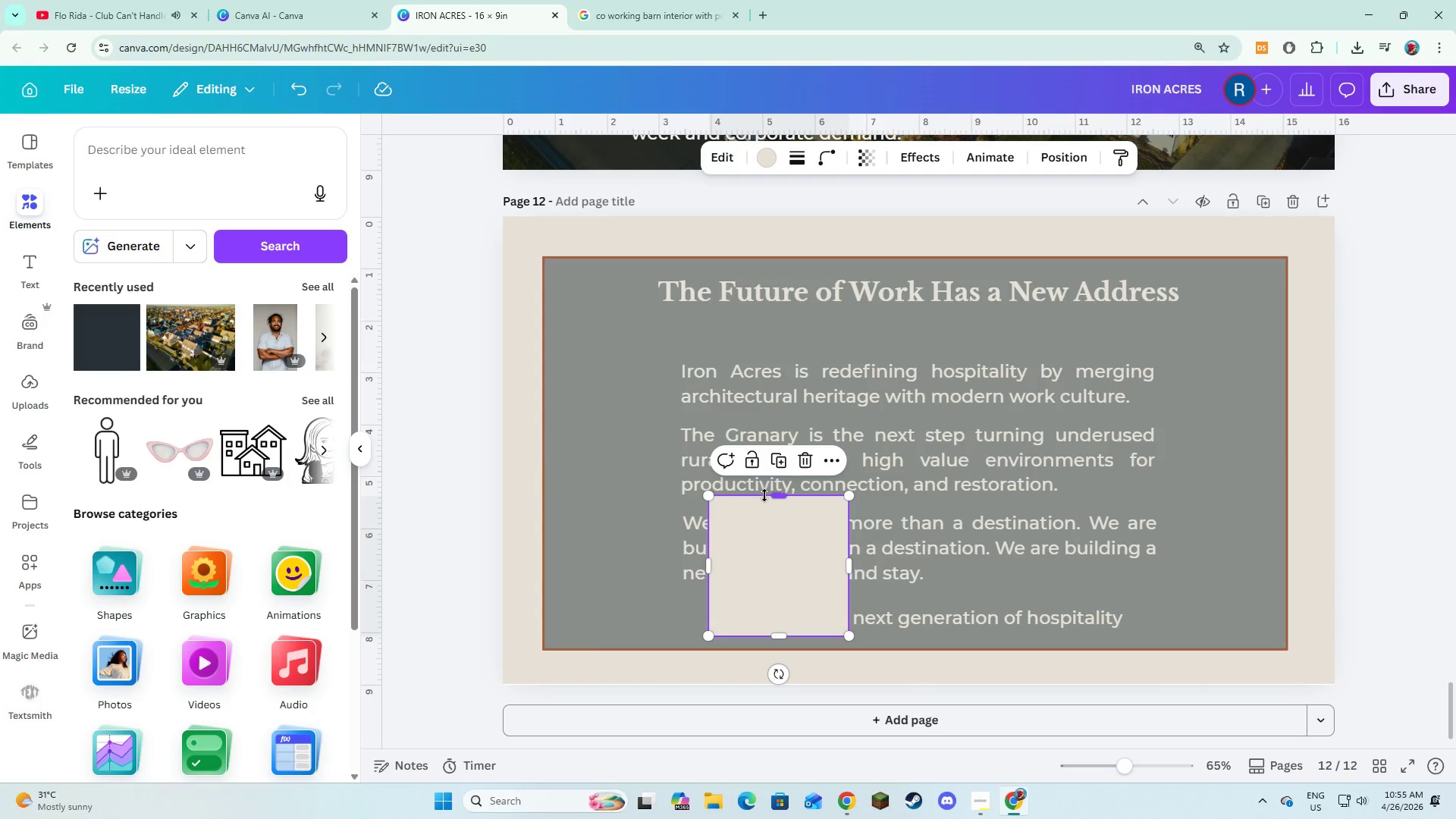 
left_click_drag(start_coordinate=[765, 495], to_coordinate=[782, 598])
 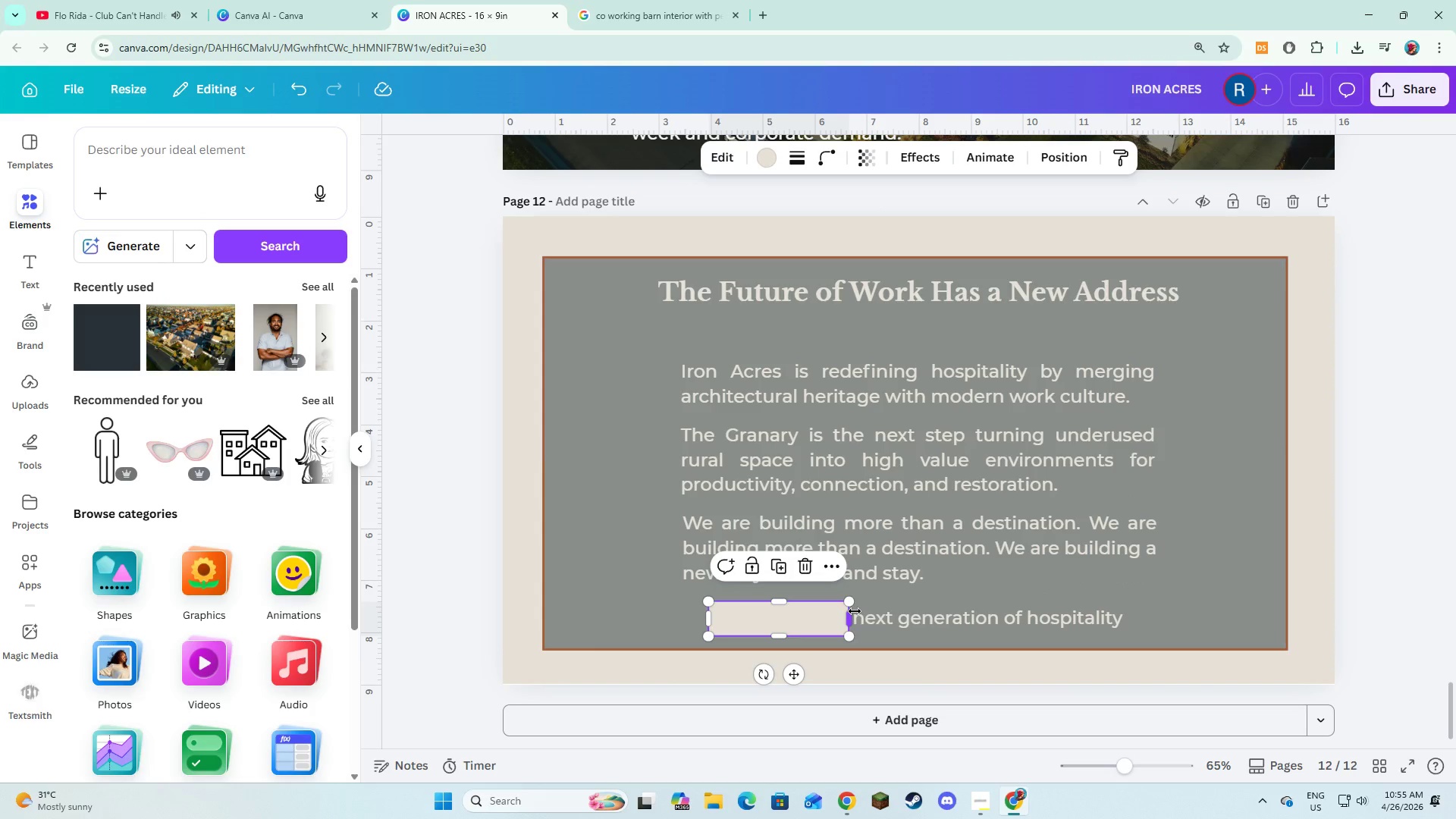 
left_click_drag(start_coordinate=[855, 611], to_coordinate=[1135, 619])
 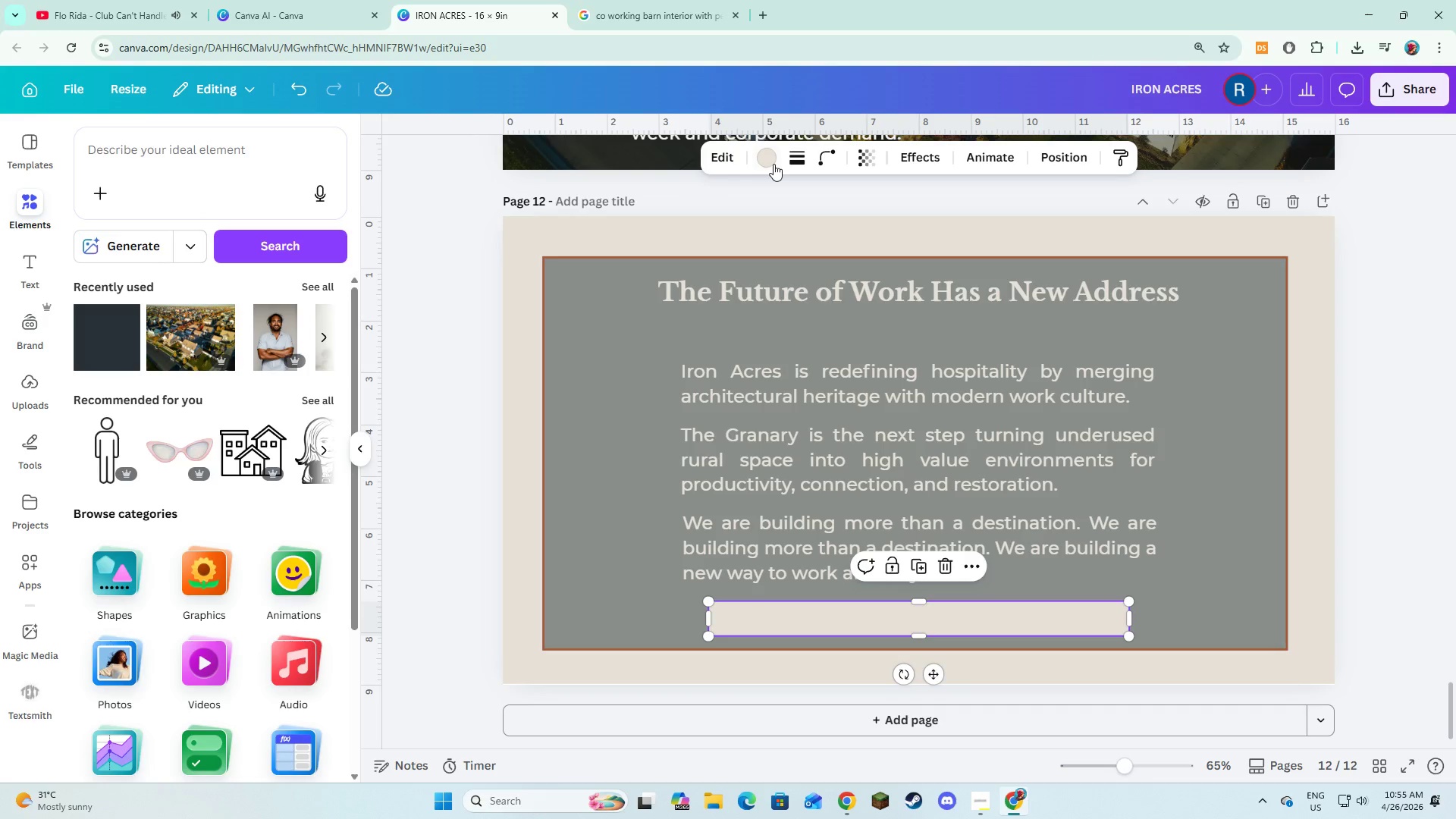 
left_click([774, 164])